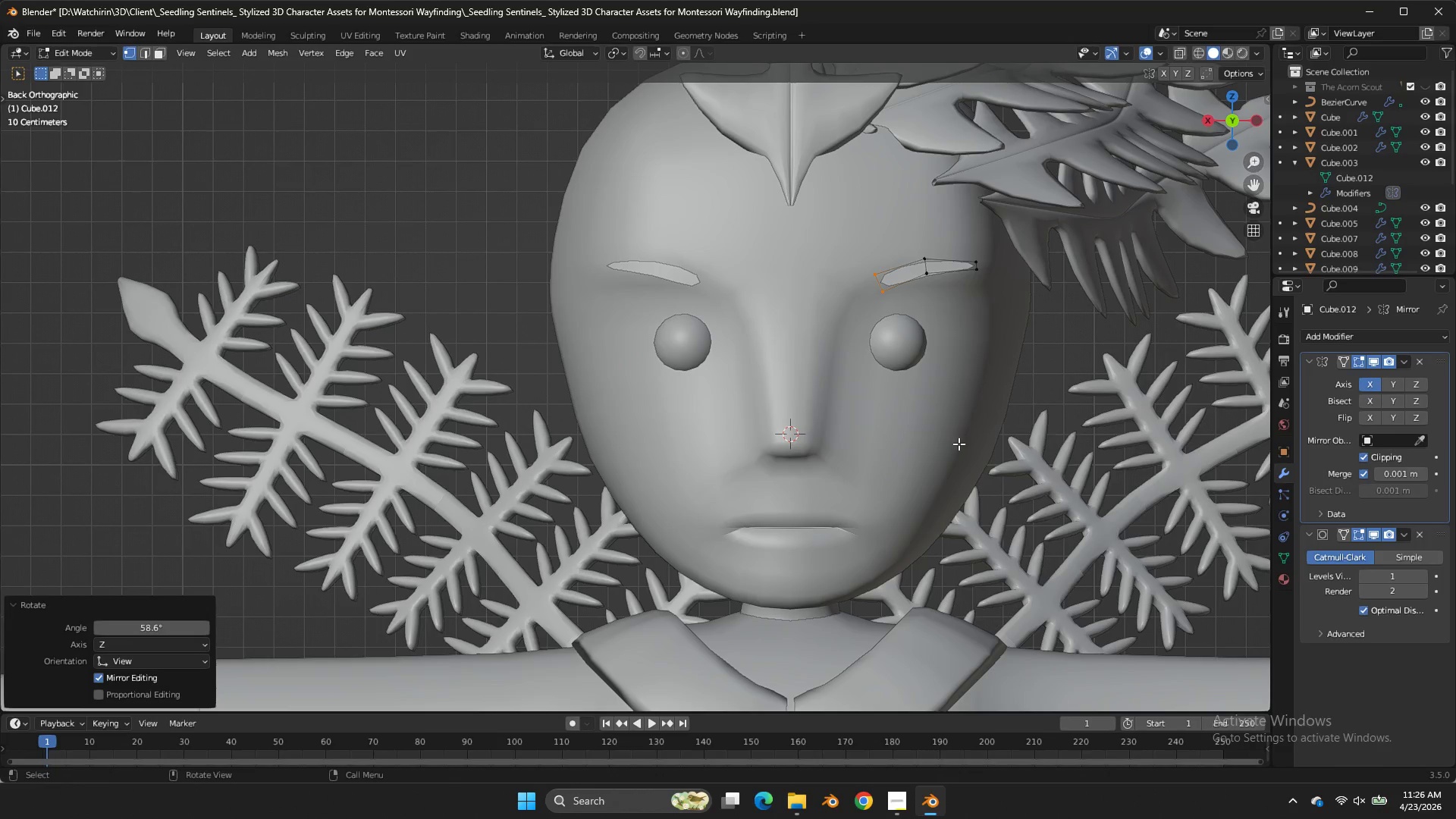 
type(gz)
 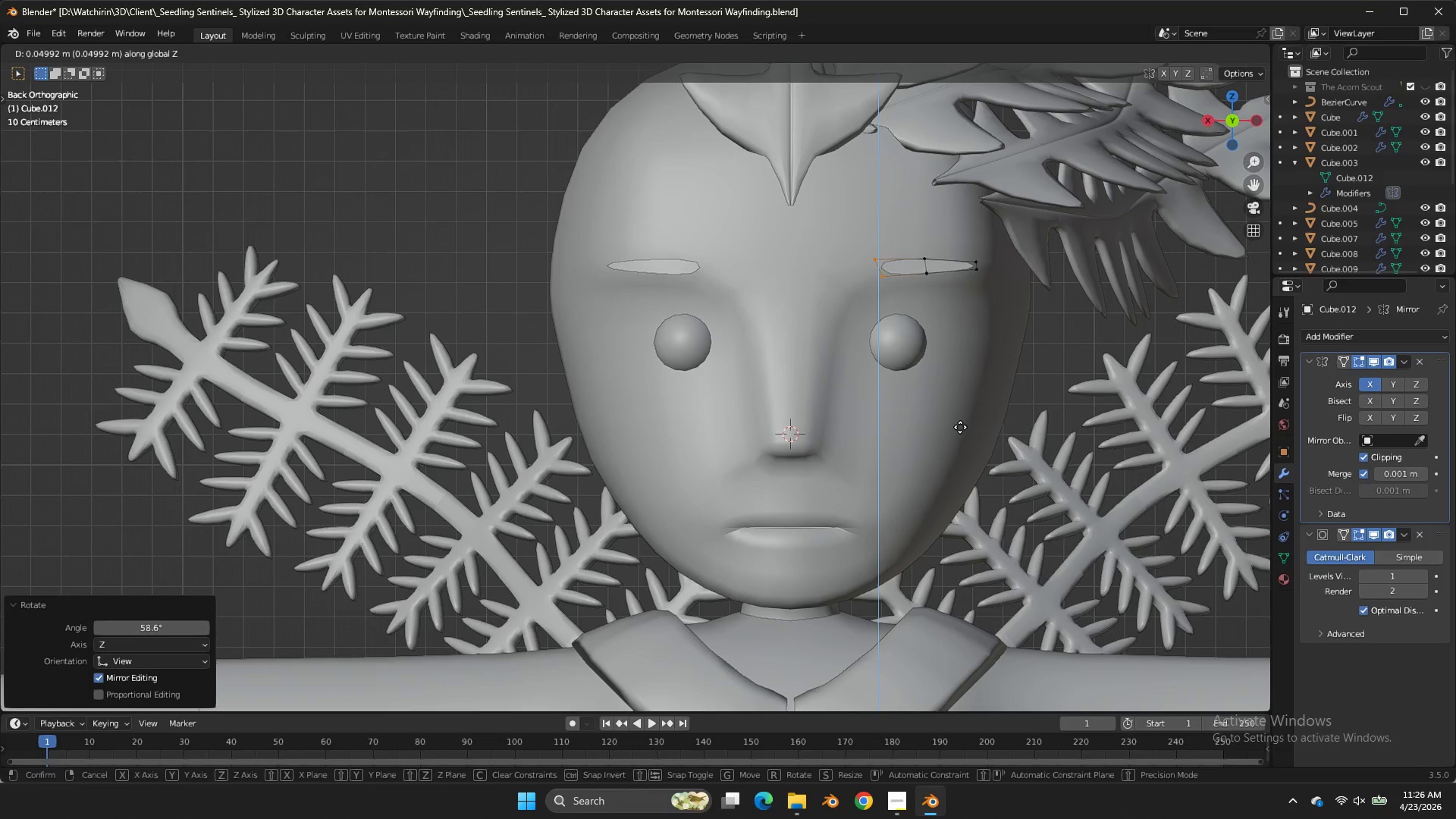 
double_click([959, 422])
 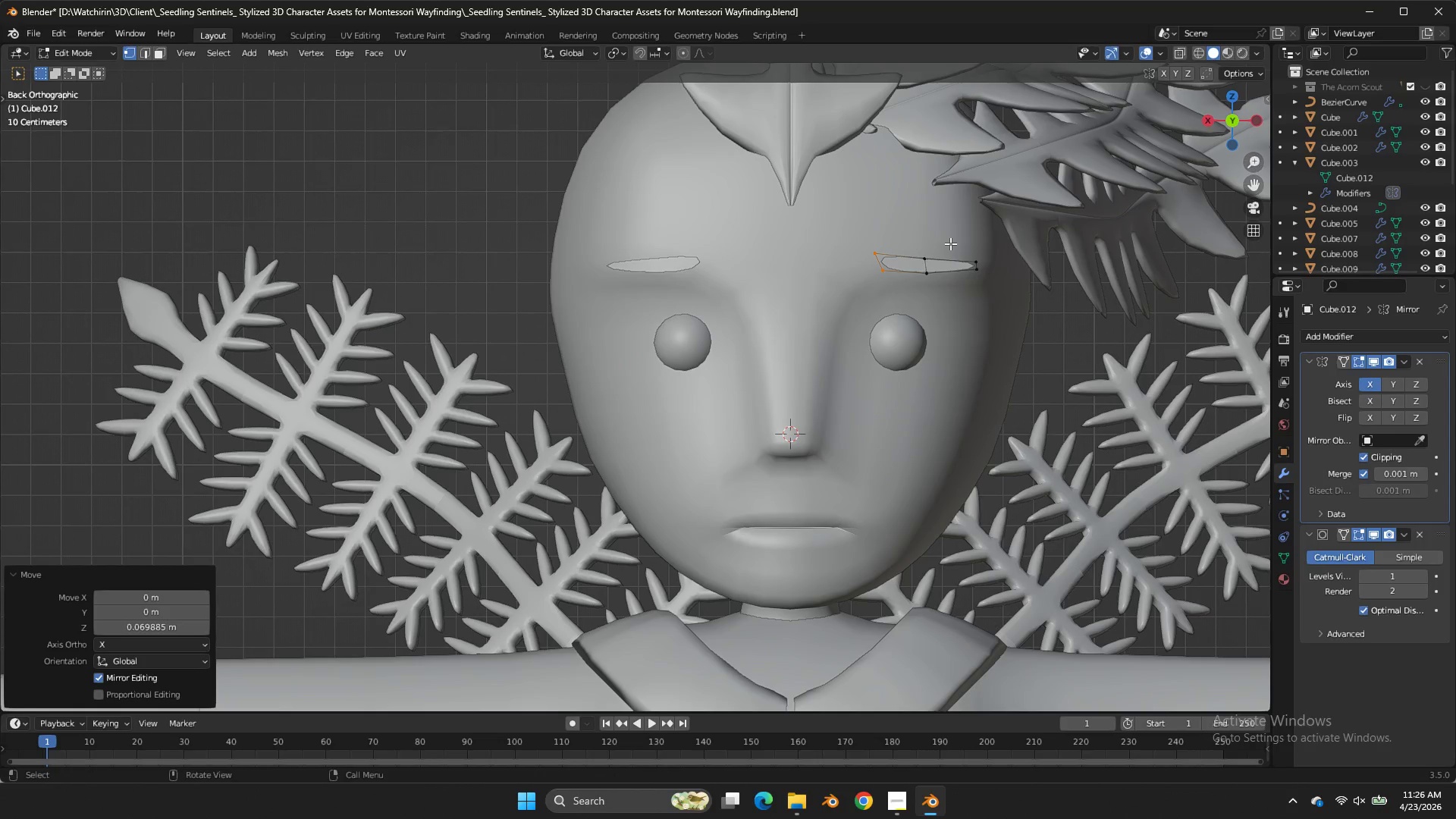 
left_click_drag(start_coordinate=[949, 243], to_coordinate=[922, 306])
 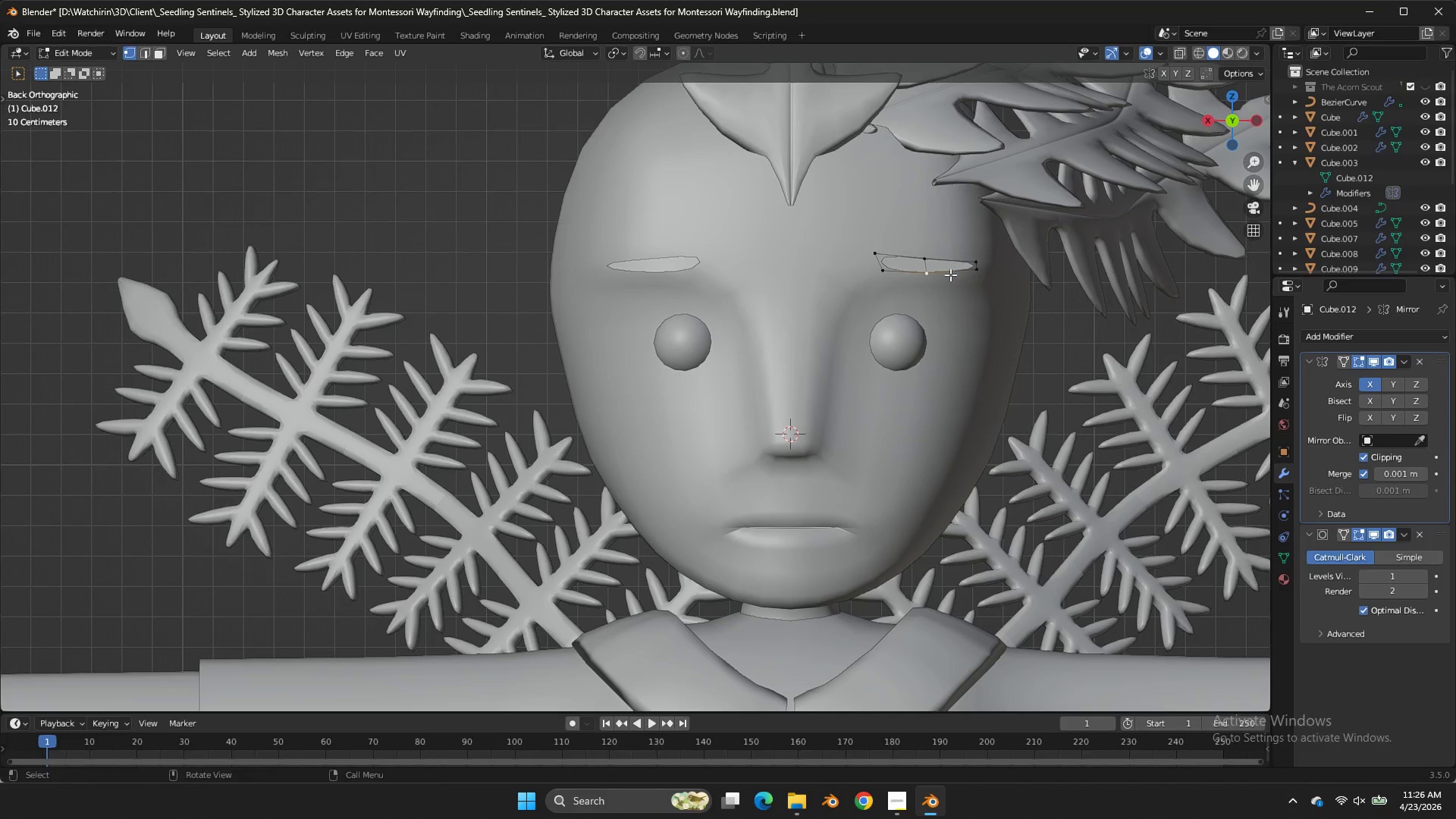 
key(Control+ControlLeft)
 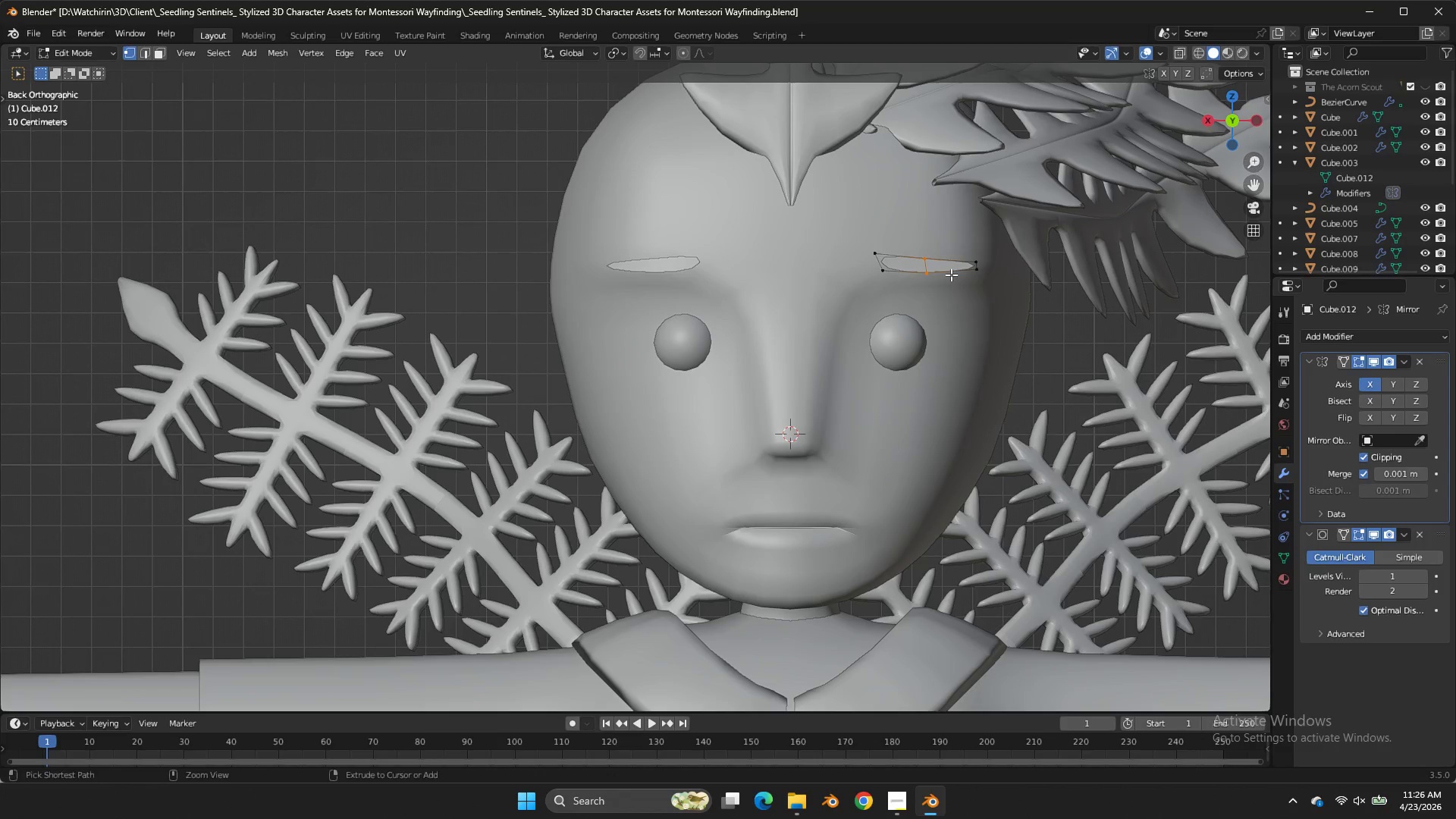 
key(Control+Z)
 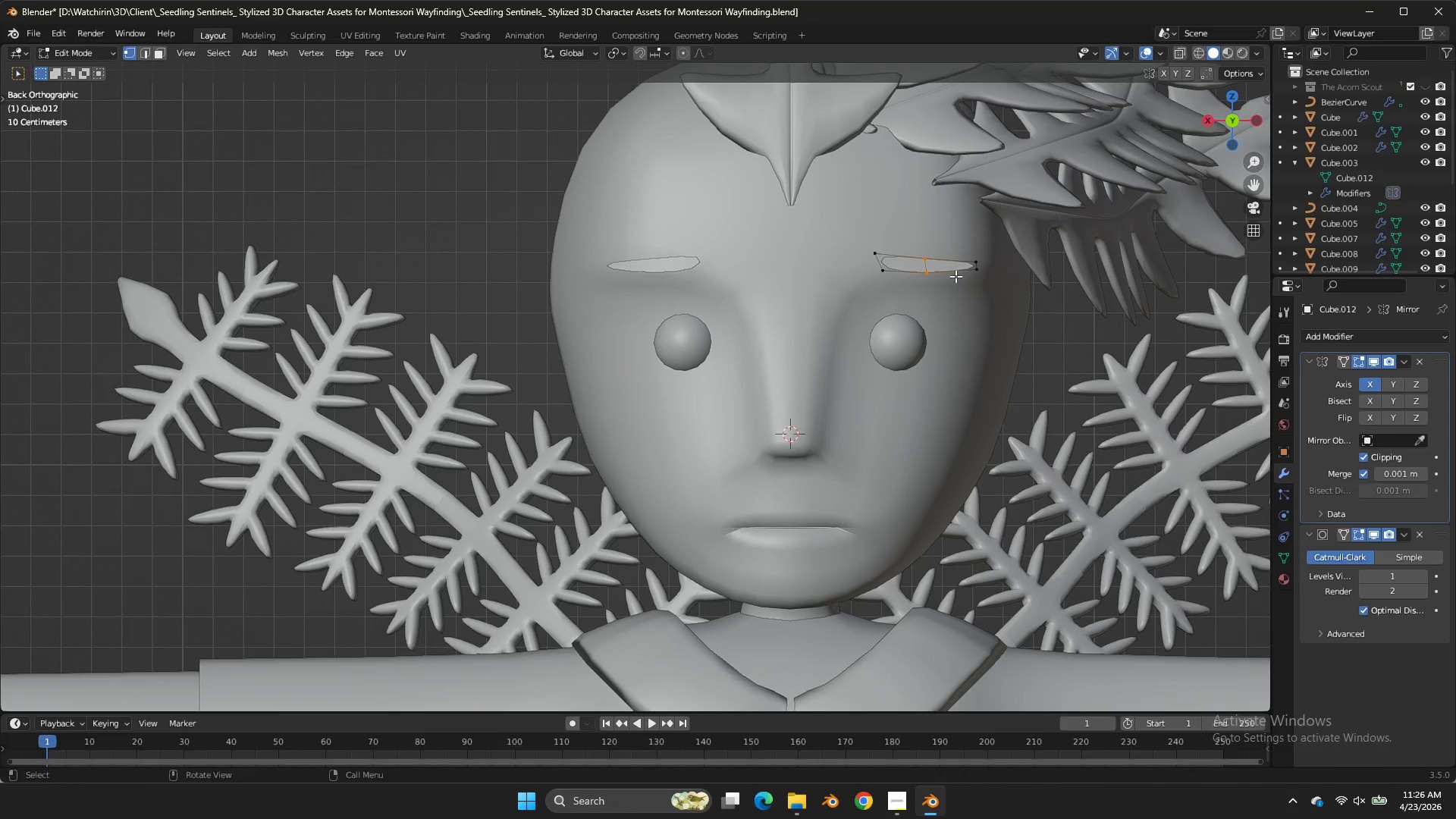 
type(gz)
 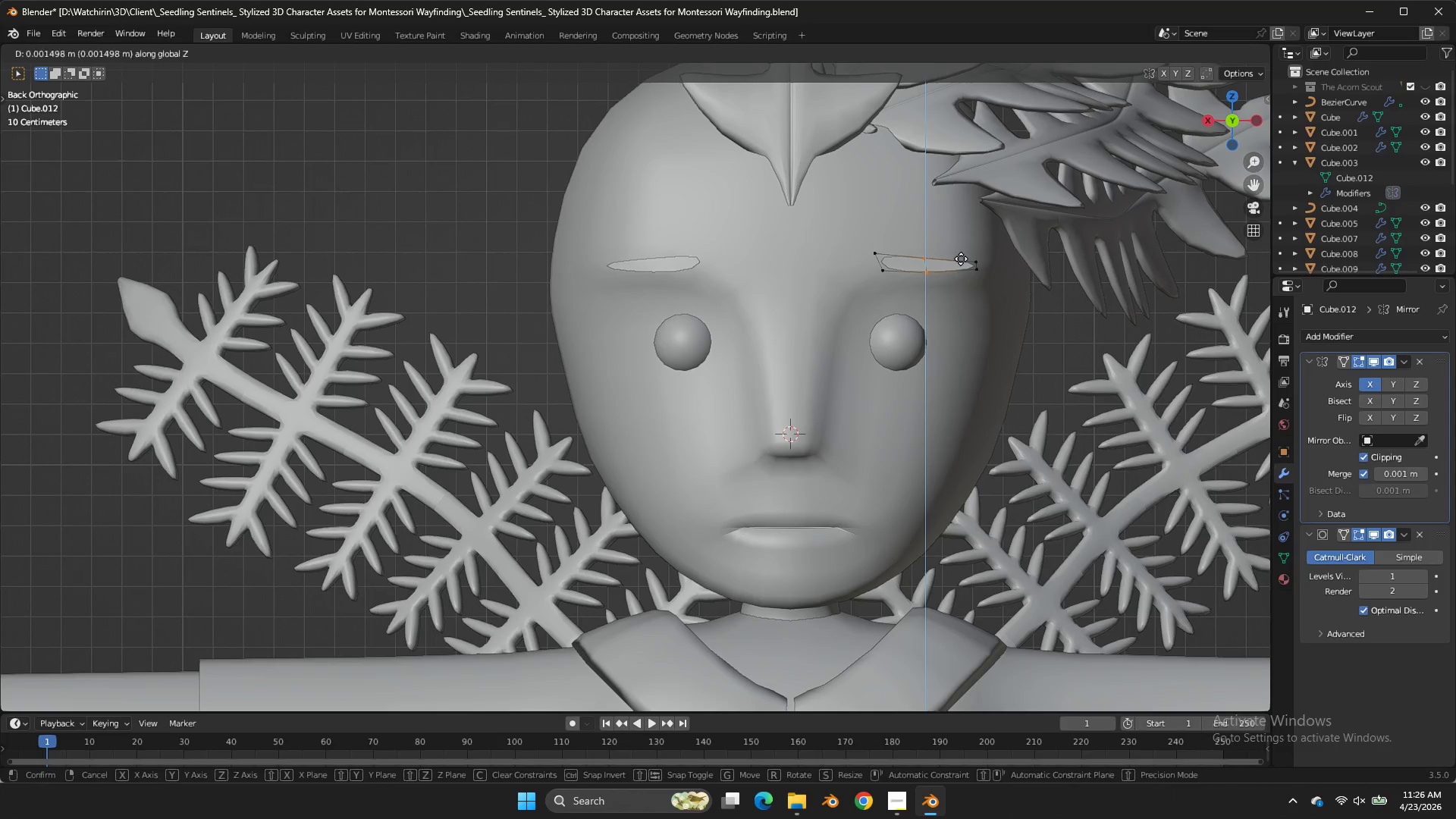 
hold_key(key=ShiftLeft, duration=1.06)
left_click([986, 165])
 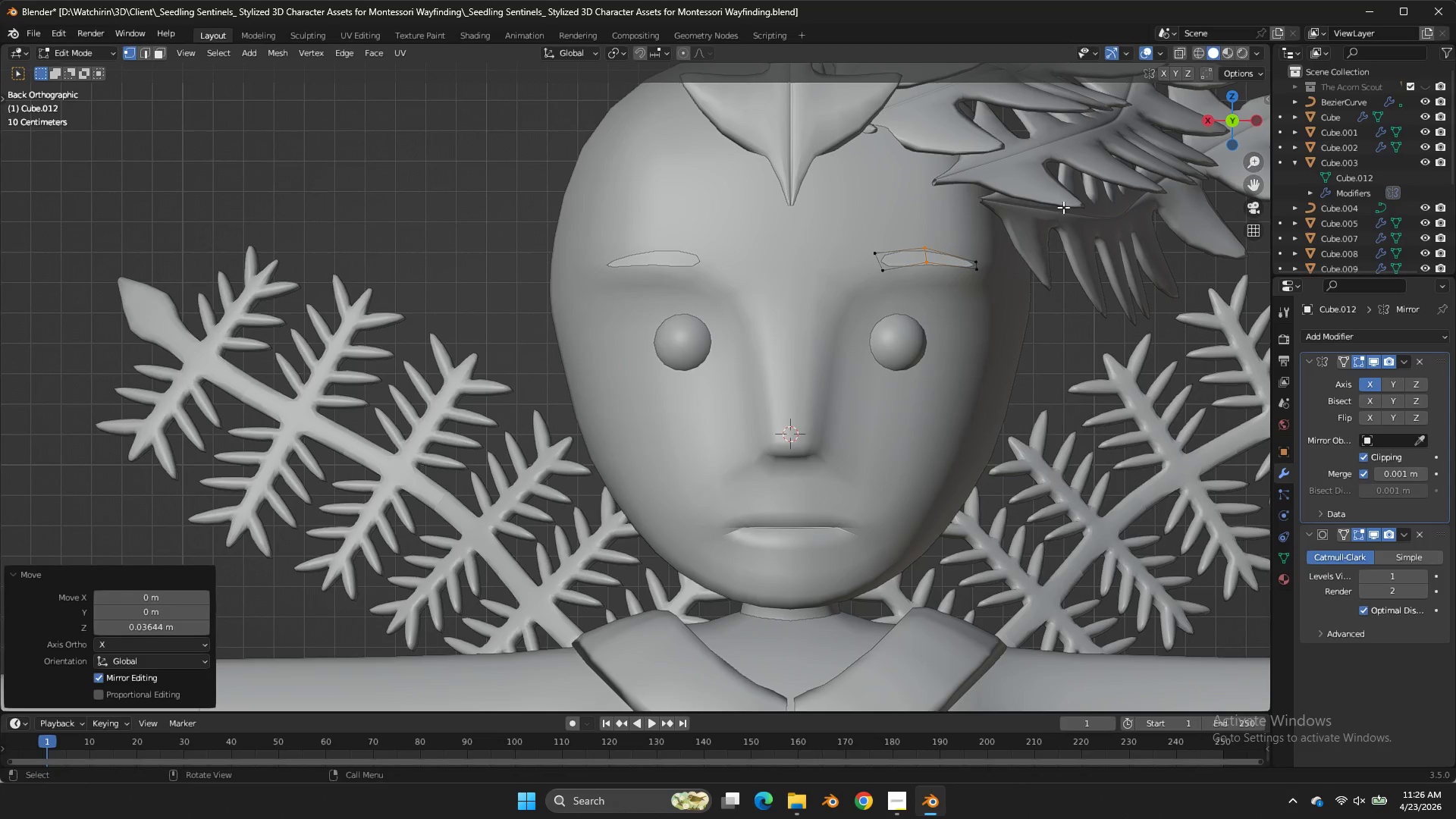 
key(Tab)
 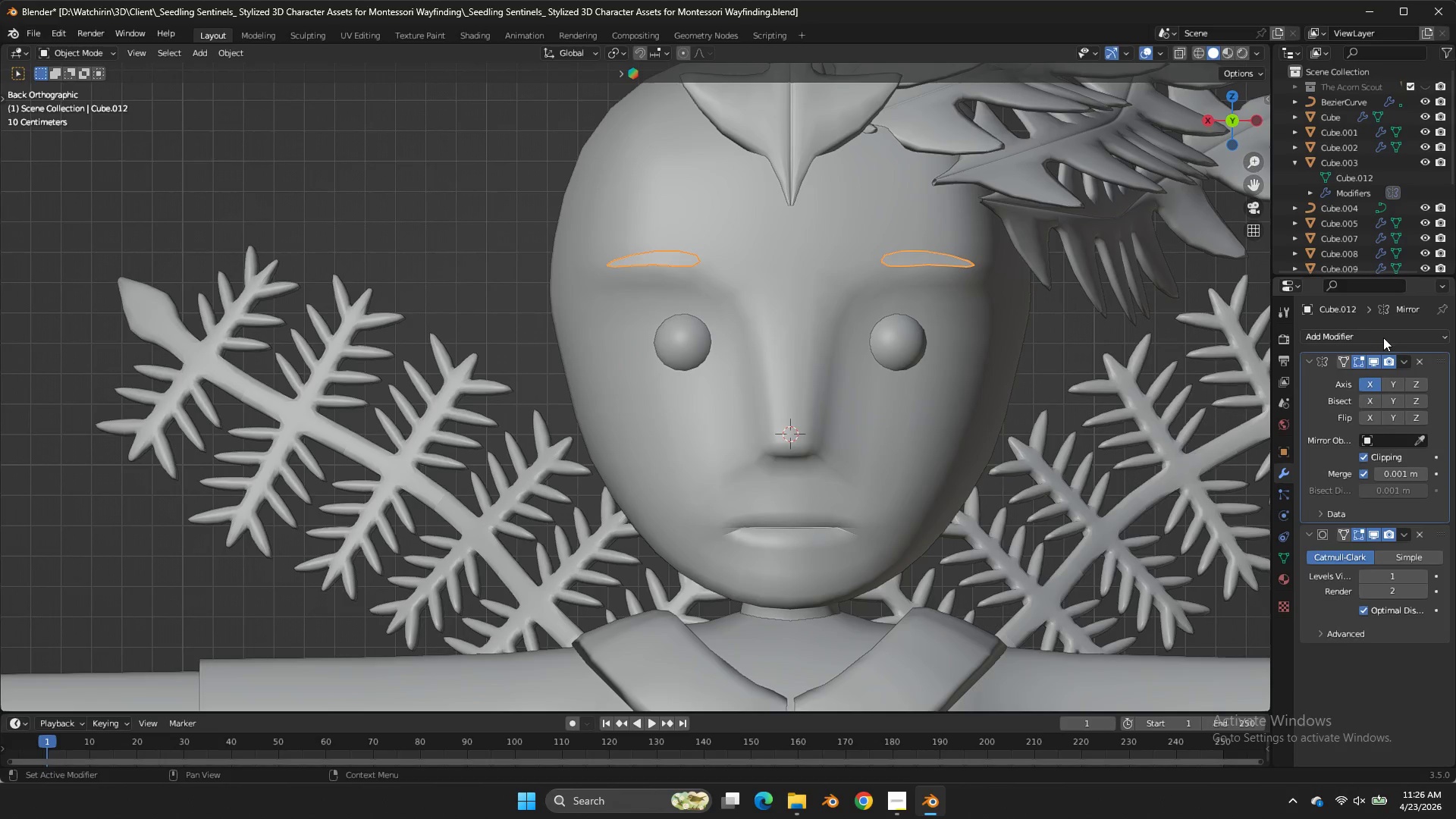 
left_click([1379, 328])
 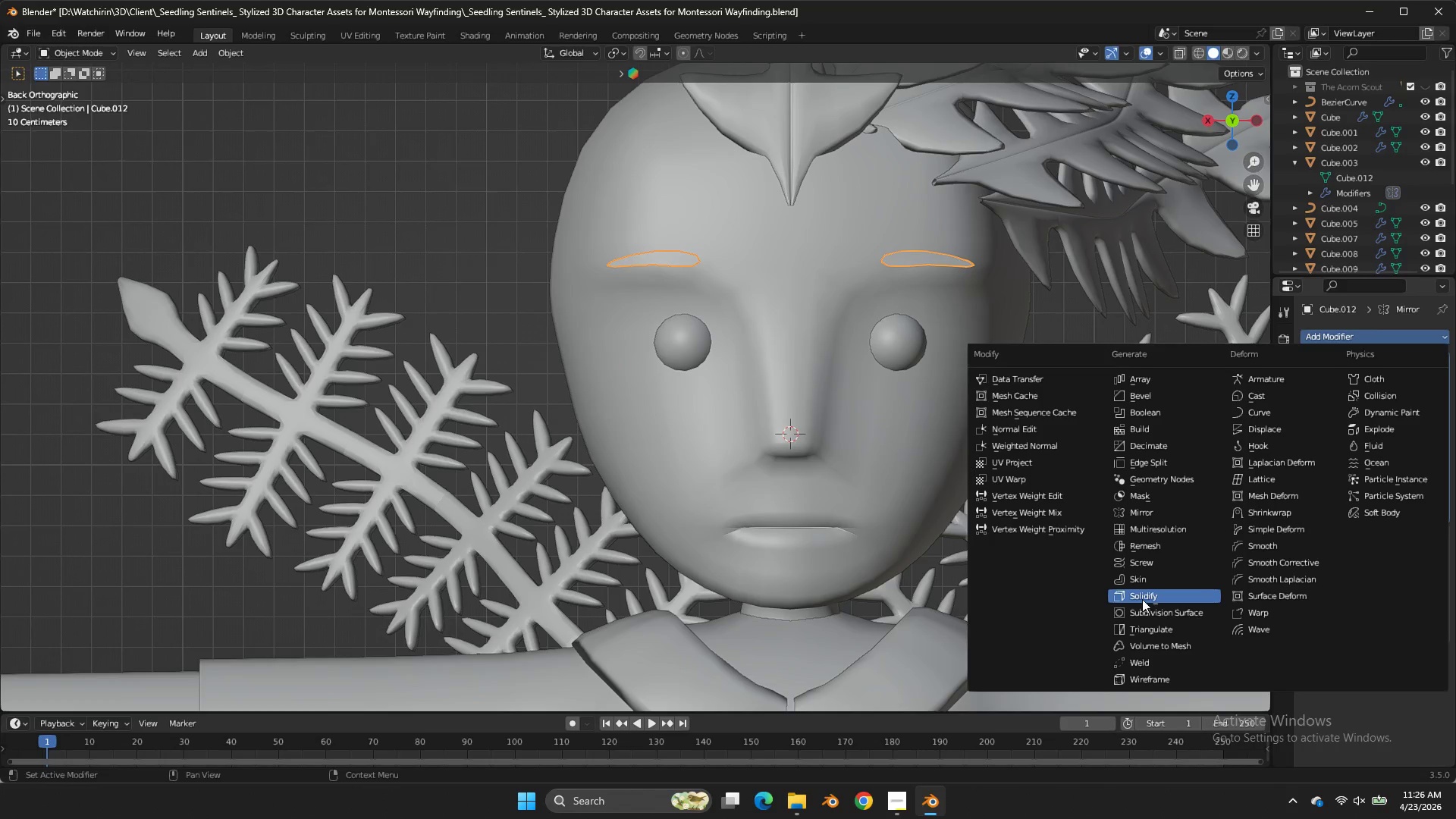 
left_click([1142, 596])
 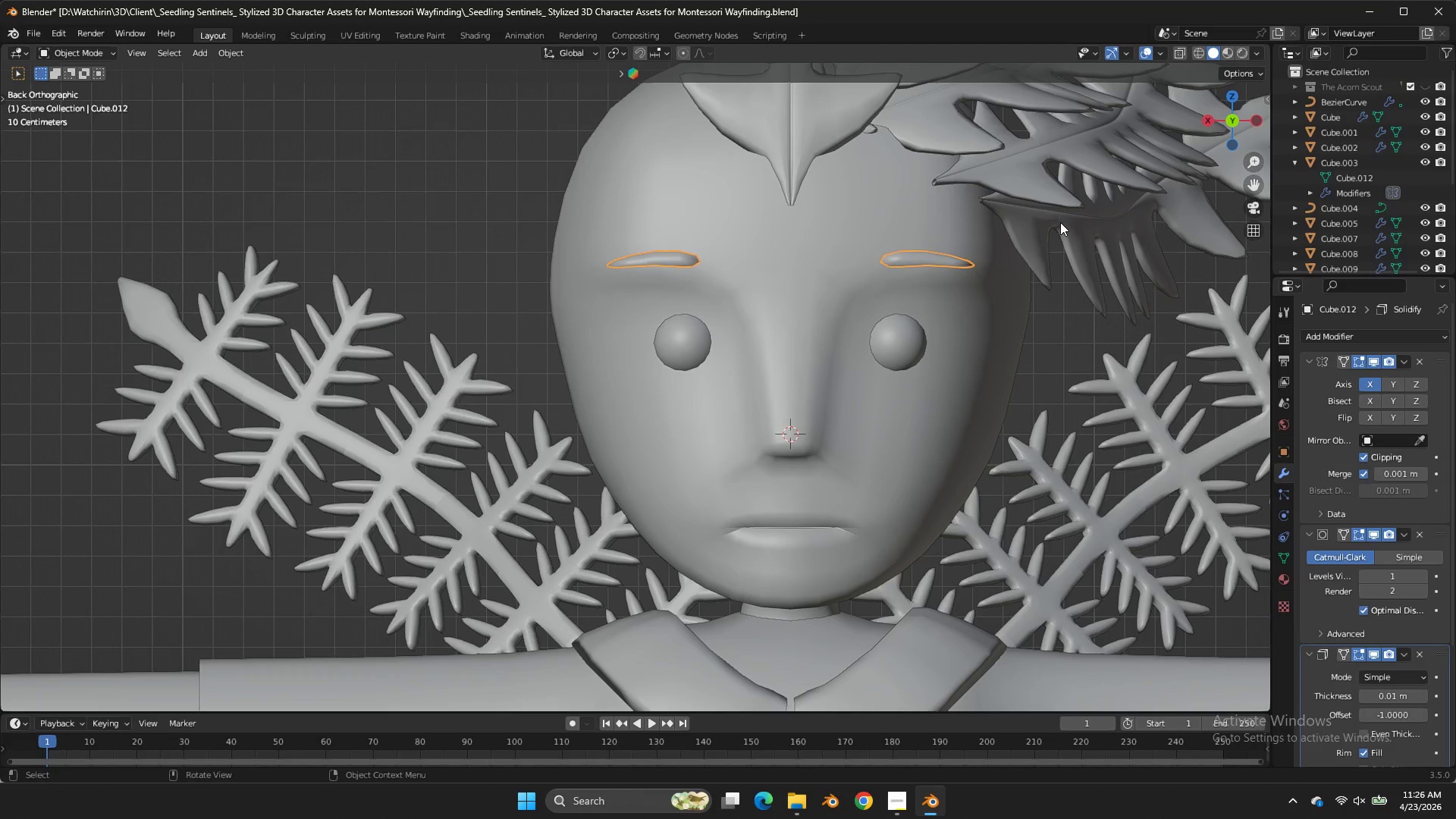 
key(Tab)
type(ag)
 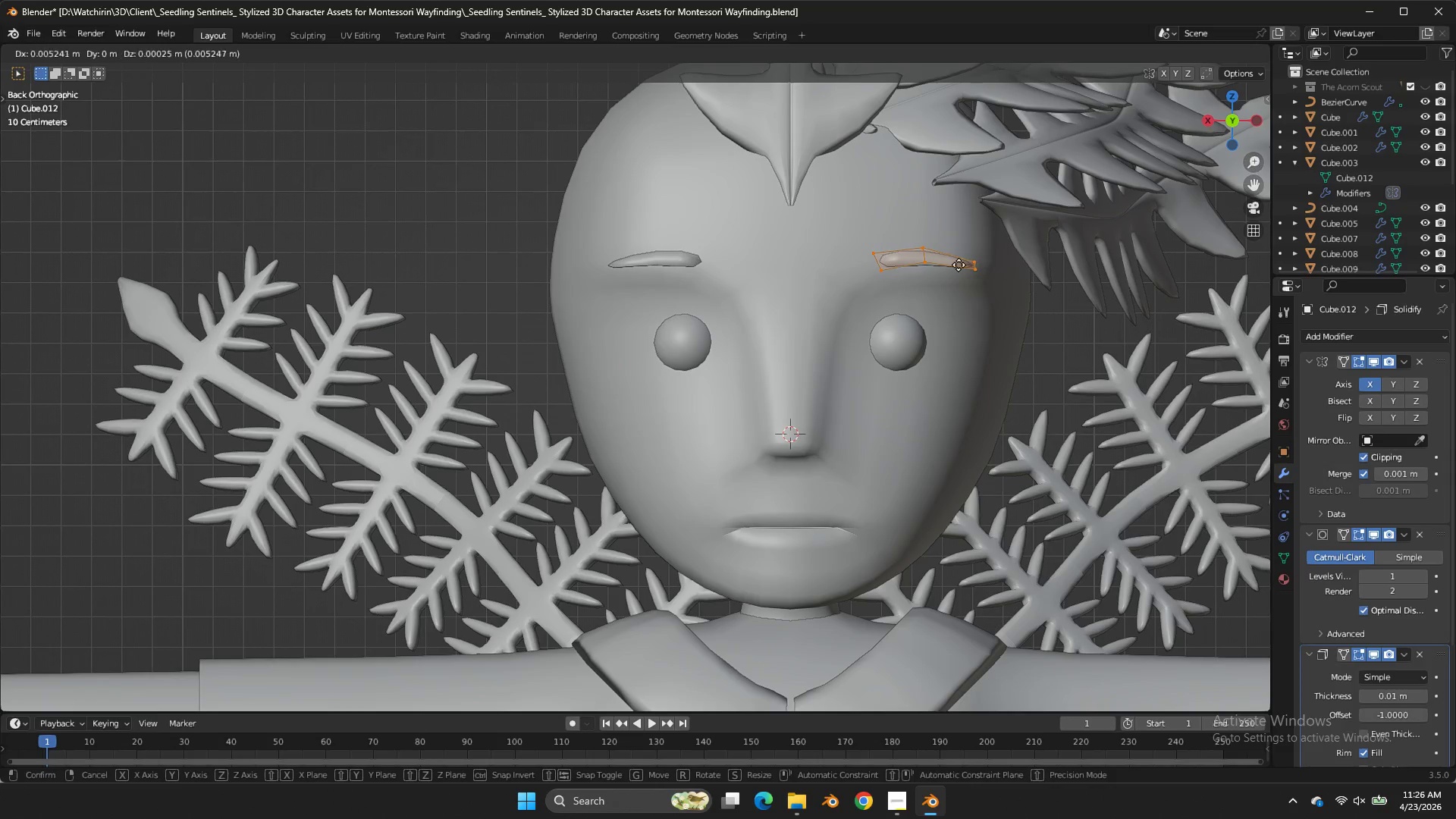 
hold_key(key=ShiftLeft, duration=1.09)
left_click([758, 259])
 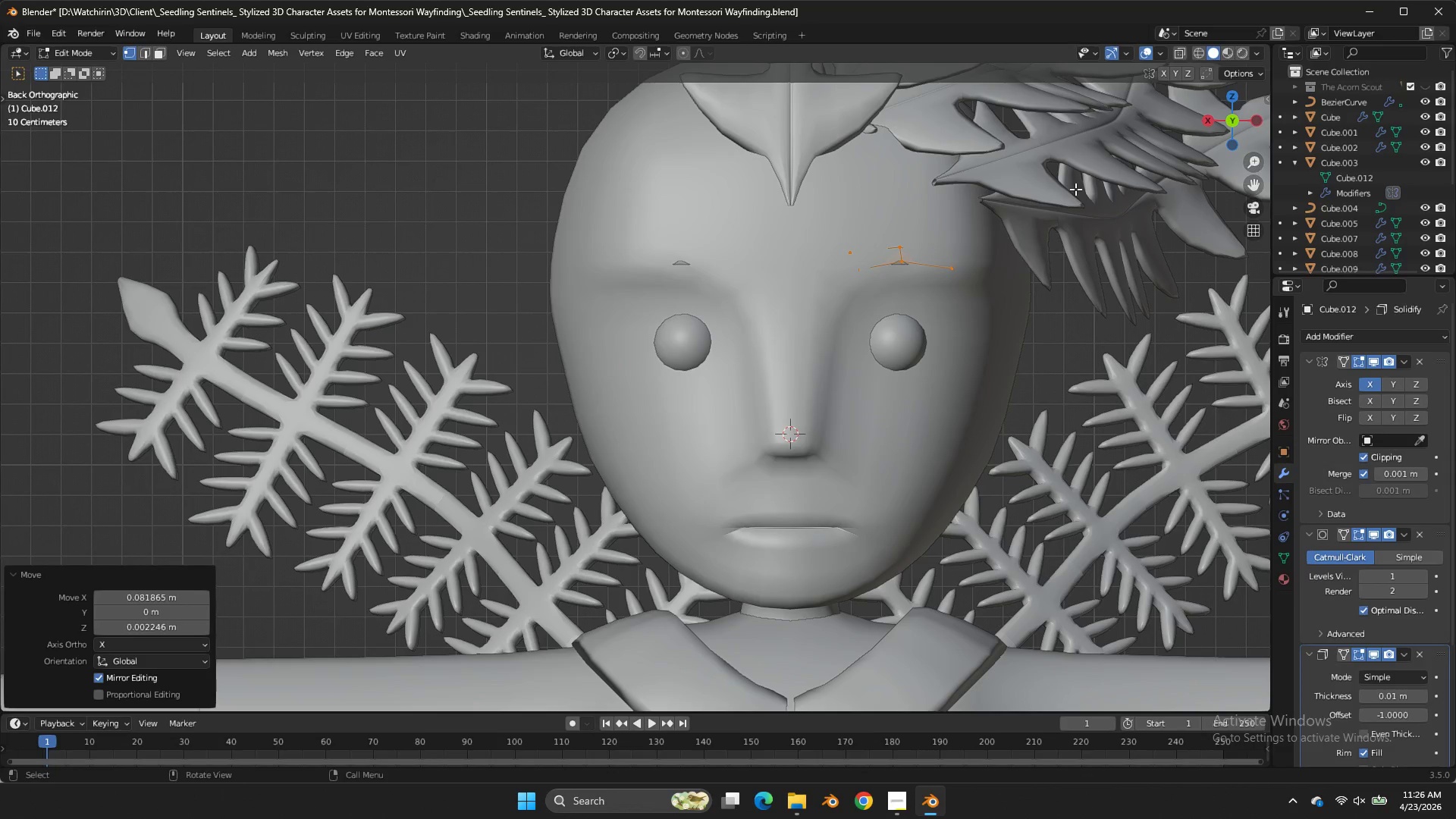 
type(gy)
 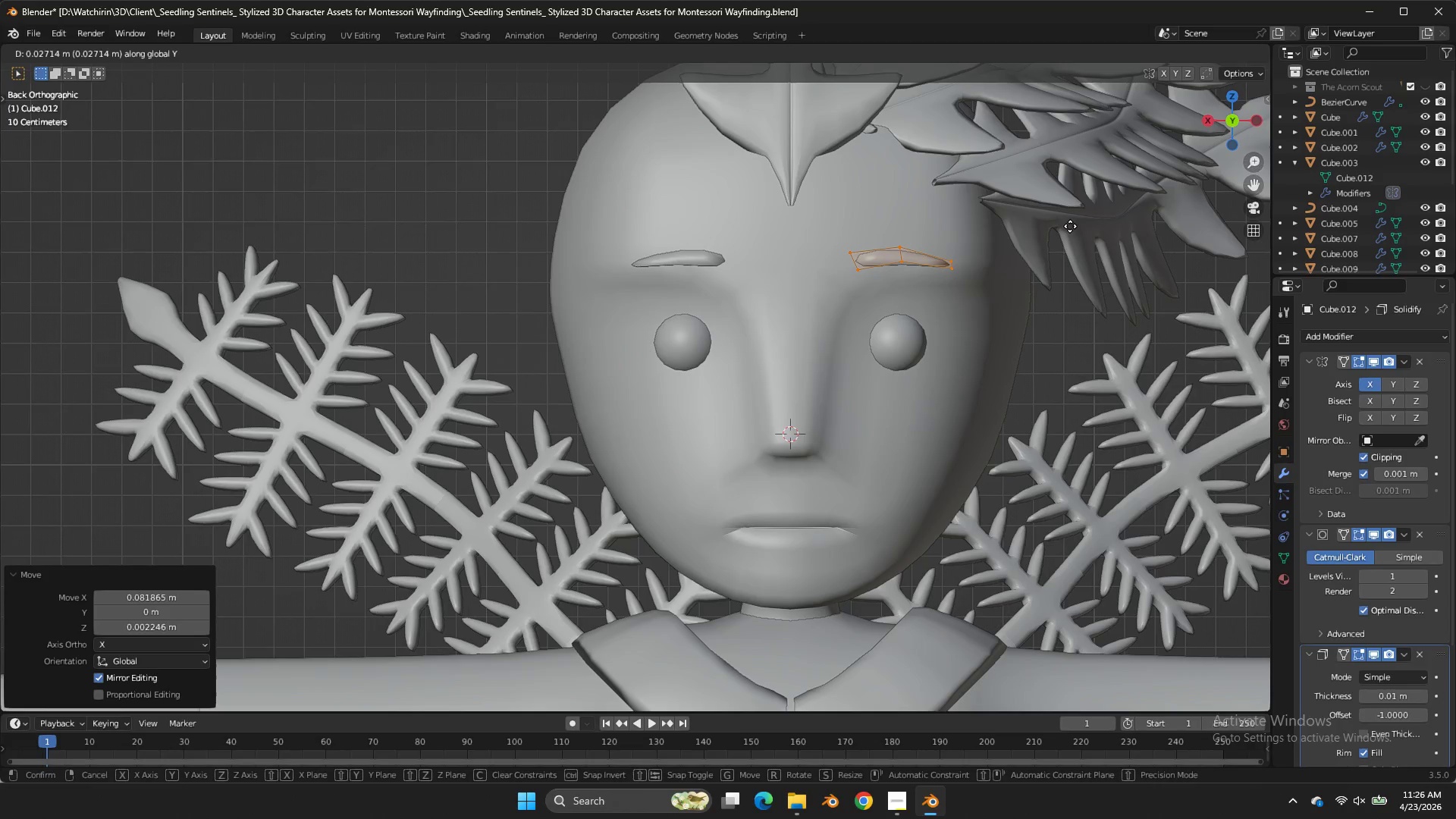 
hold_key(key=ShiftLeft, duration=0.67)
left_click([1071, 201])
 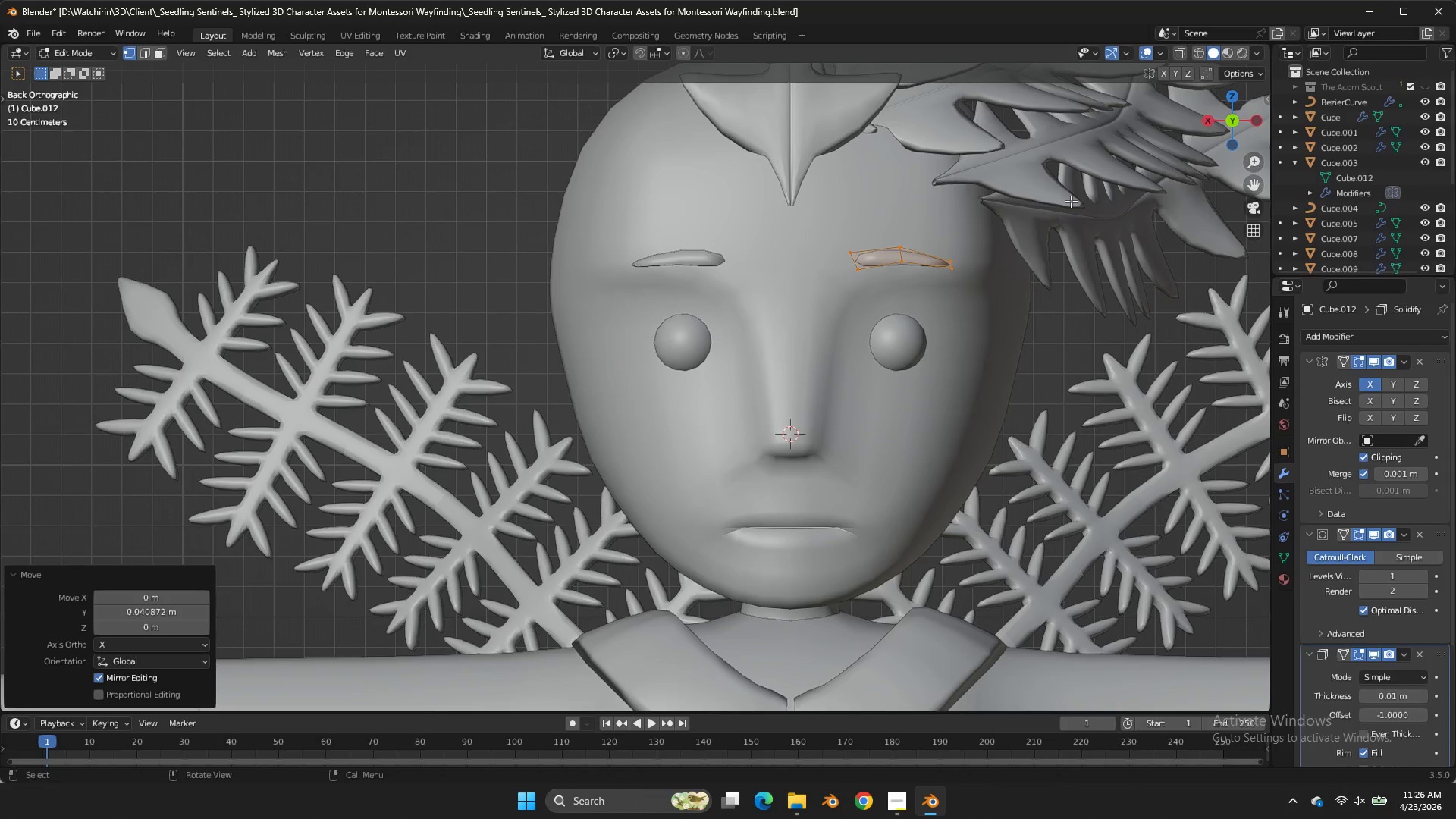 
double_click([1071, 201])
 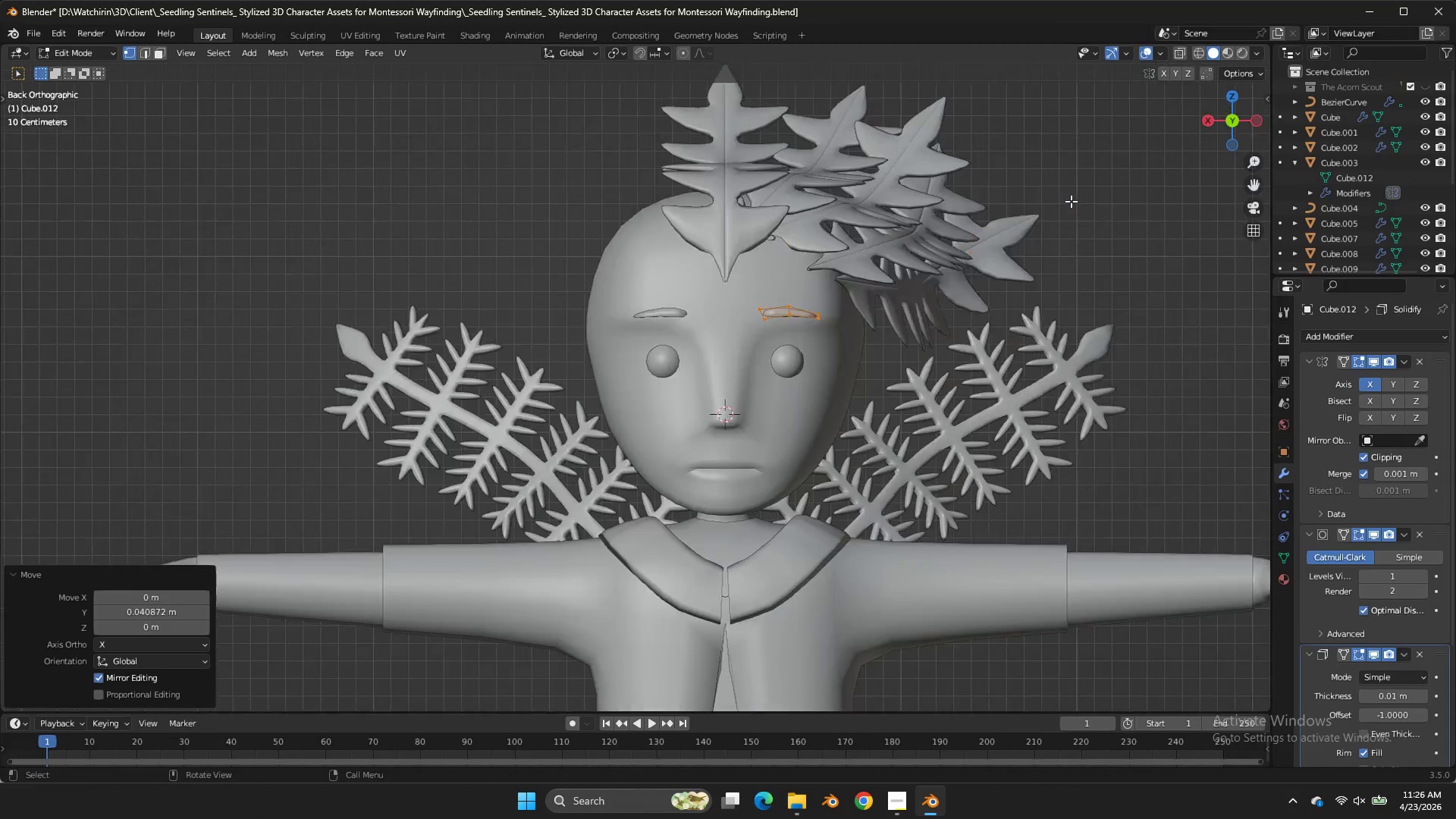 
key(Control+ControlLeft)
 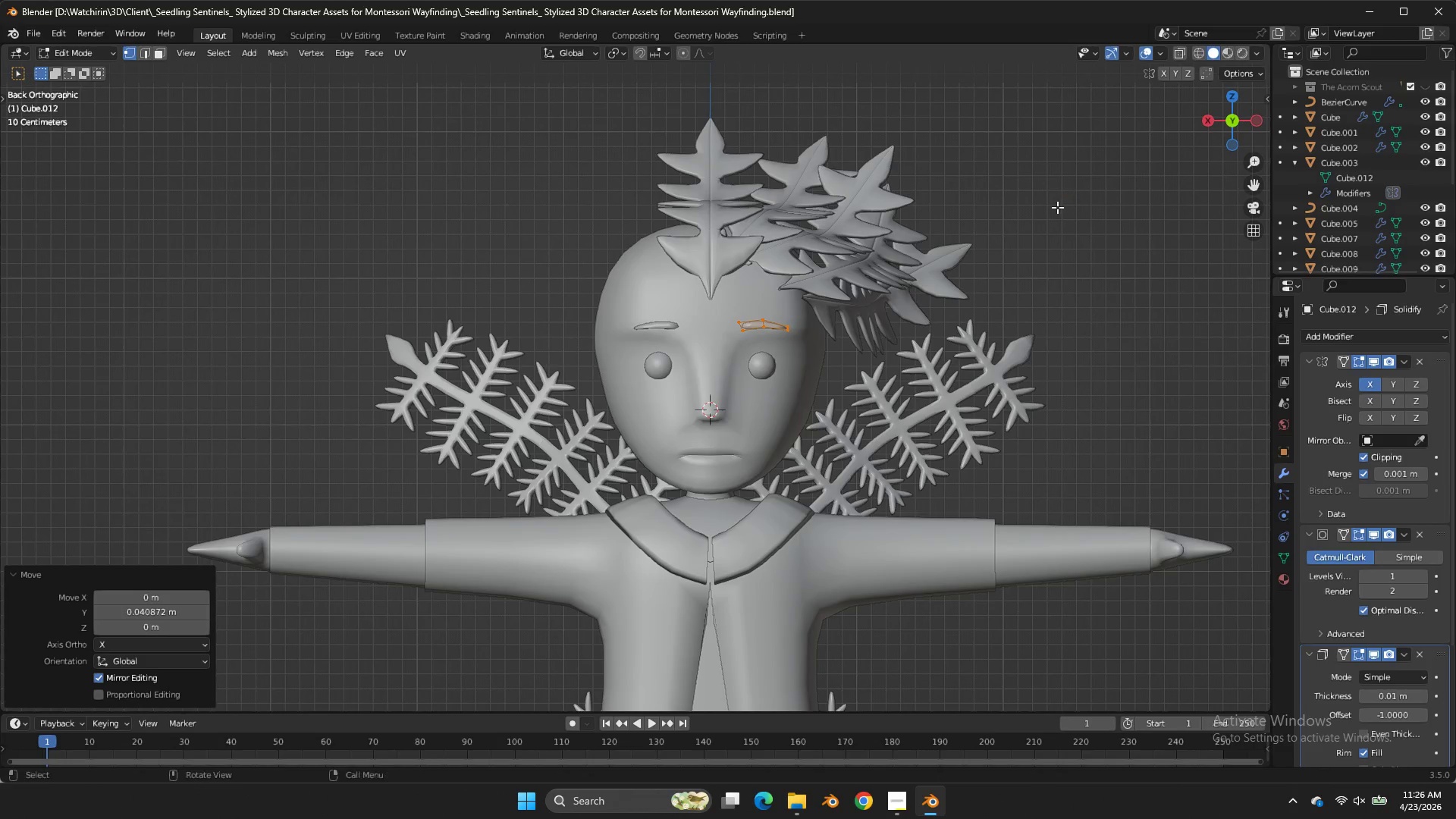 
key(Control+S)
 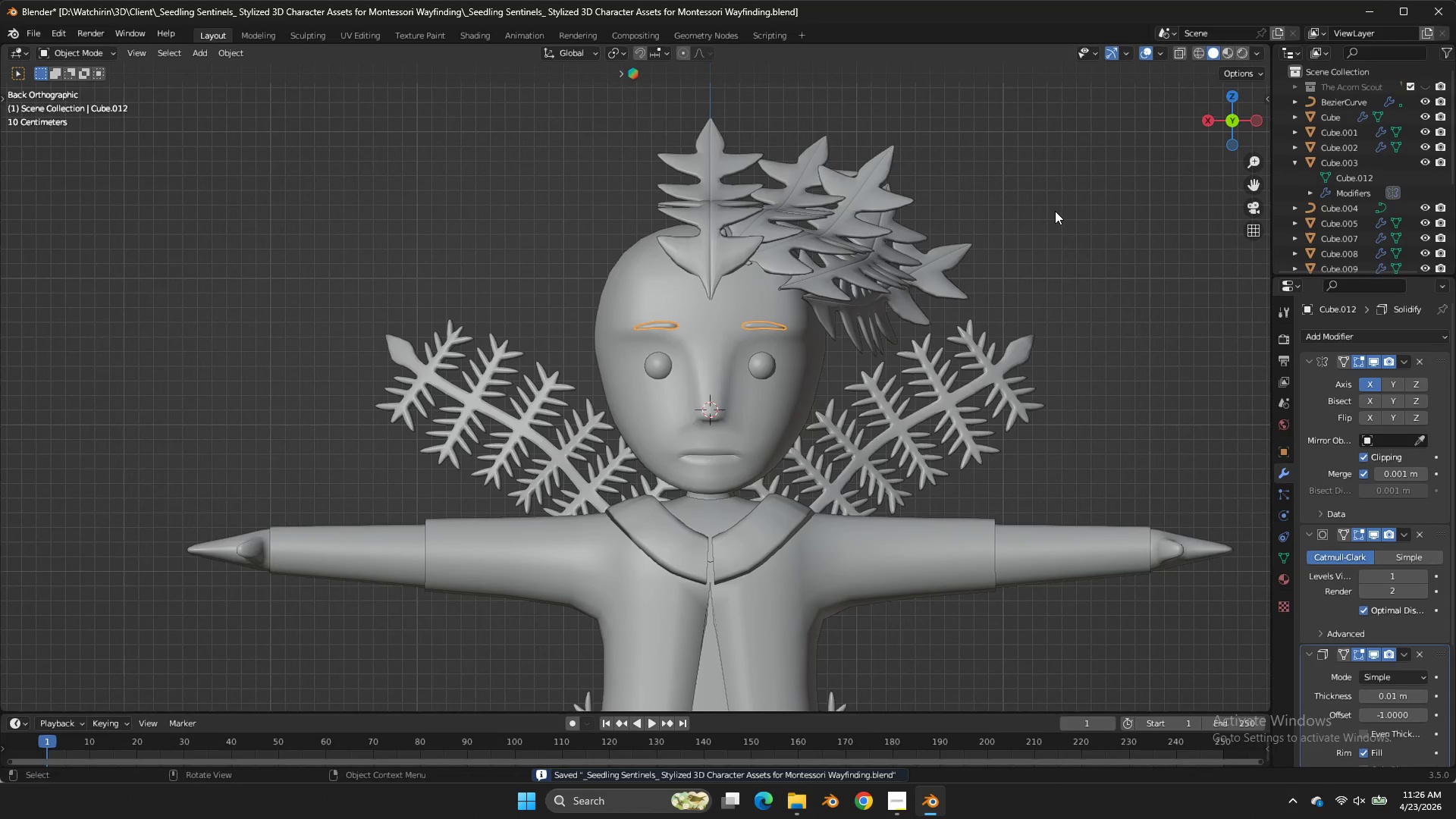 
key(Tab)
 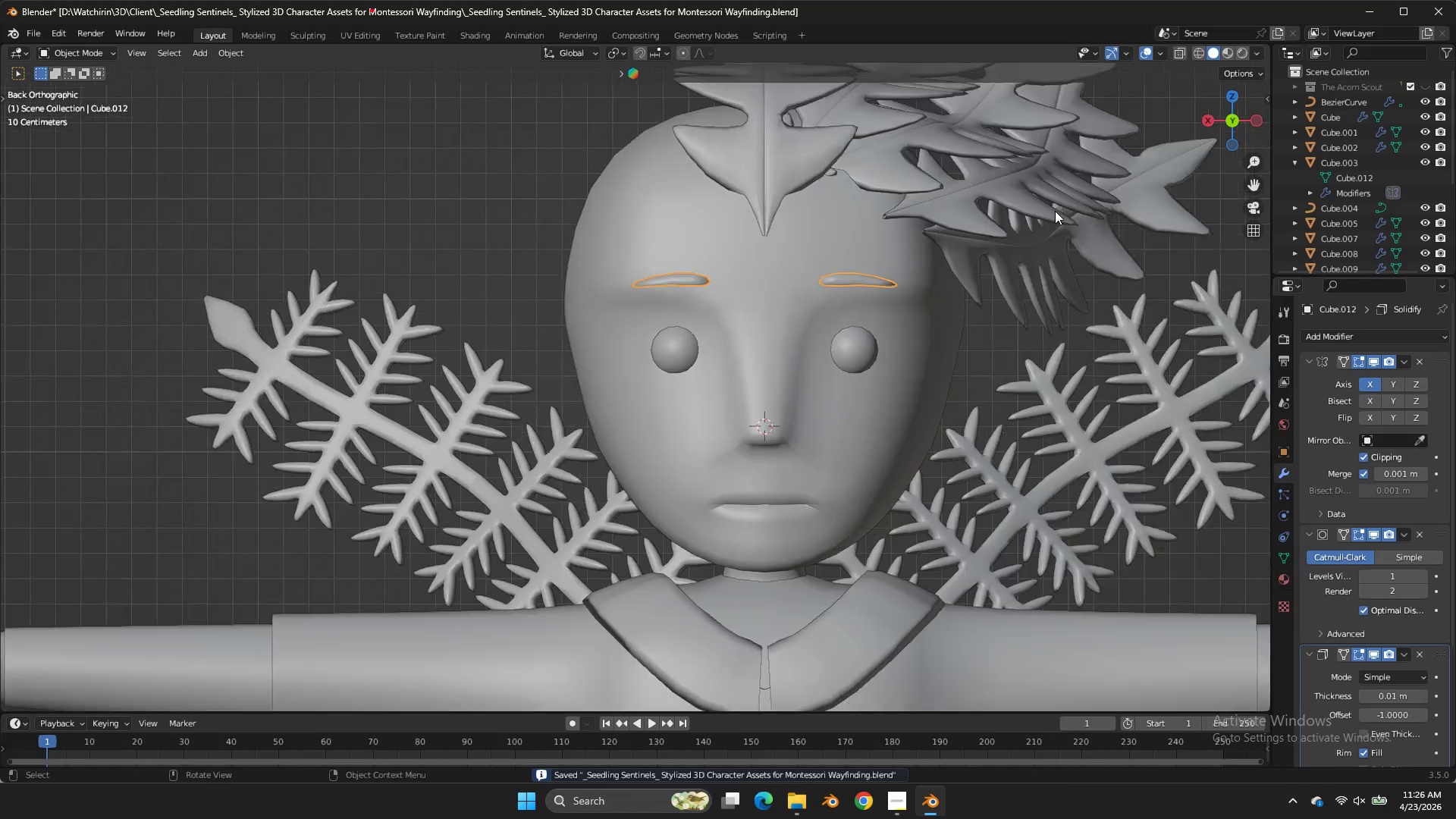 
scroll: coordinate [1071, 201], scroll_direction: down, amount: 4.0
 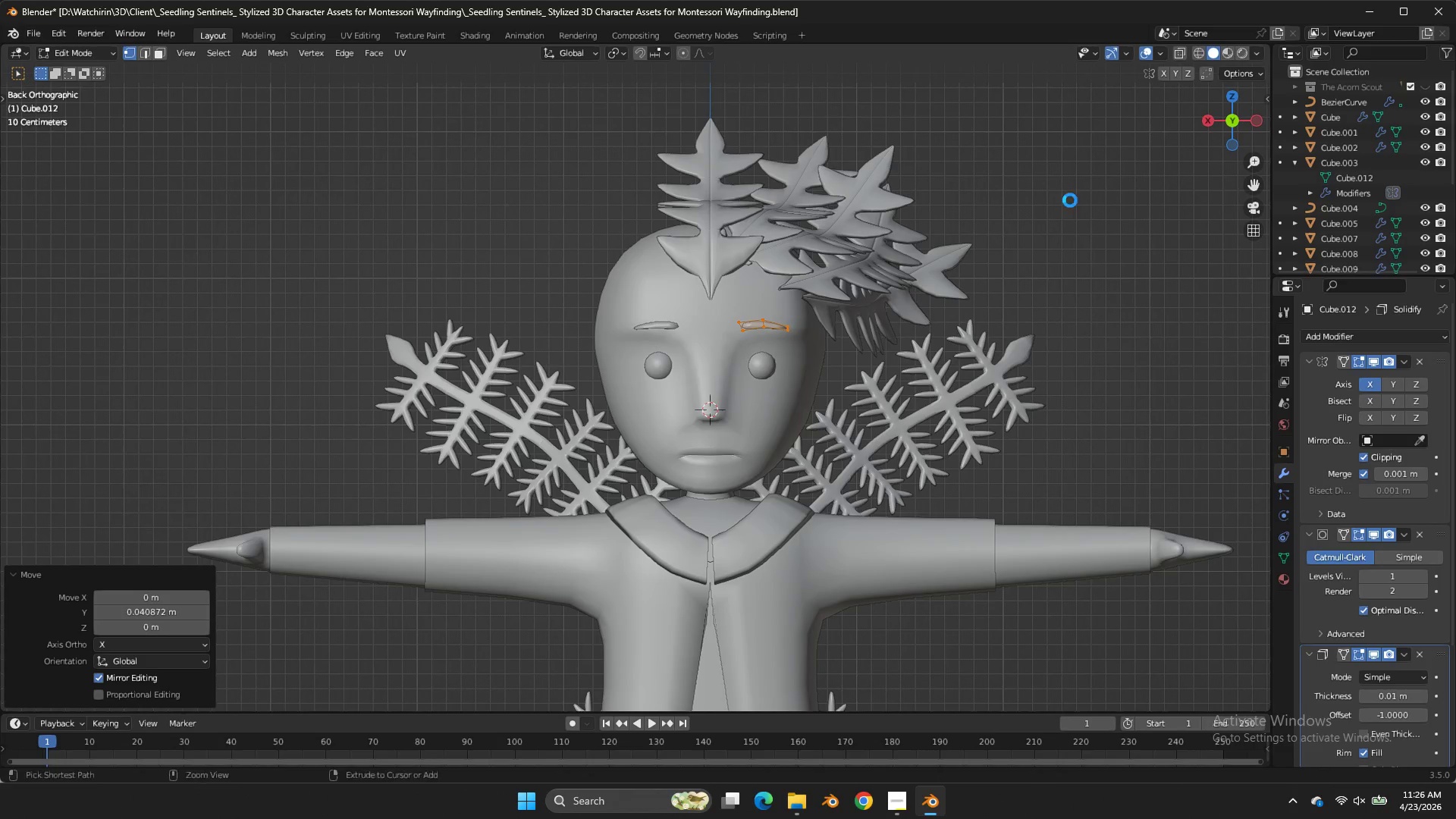 
scroll: coordinate [1055, 211], scroll_direction: up, amount: 4.0
 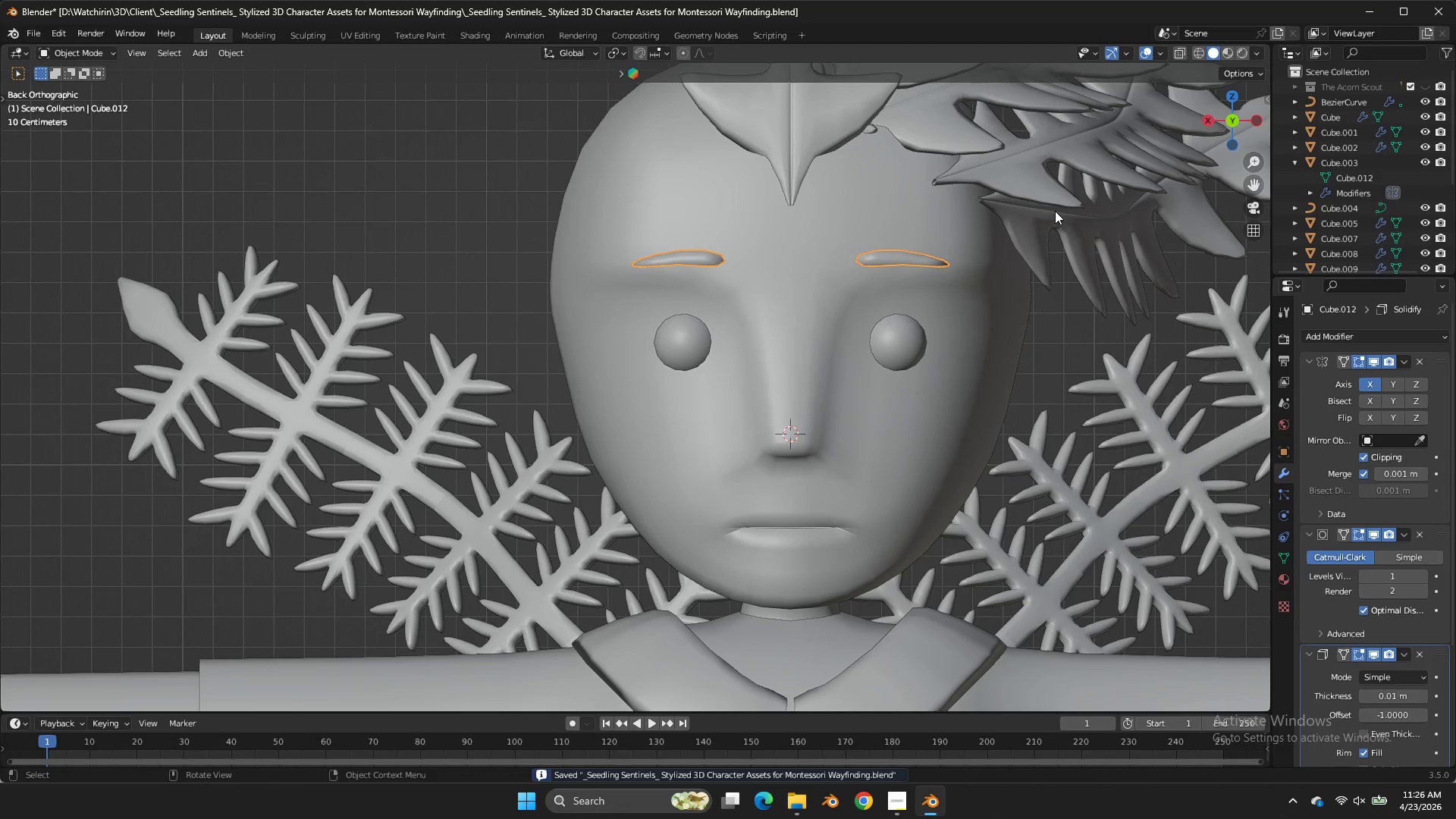 
scroll: coordinate [1053, 220], scroll_direction: down, amount: 2.0
 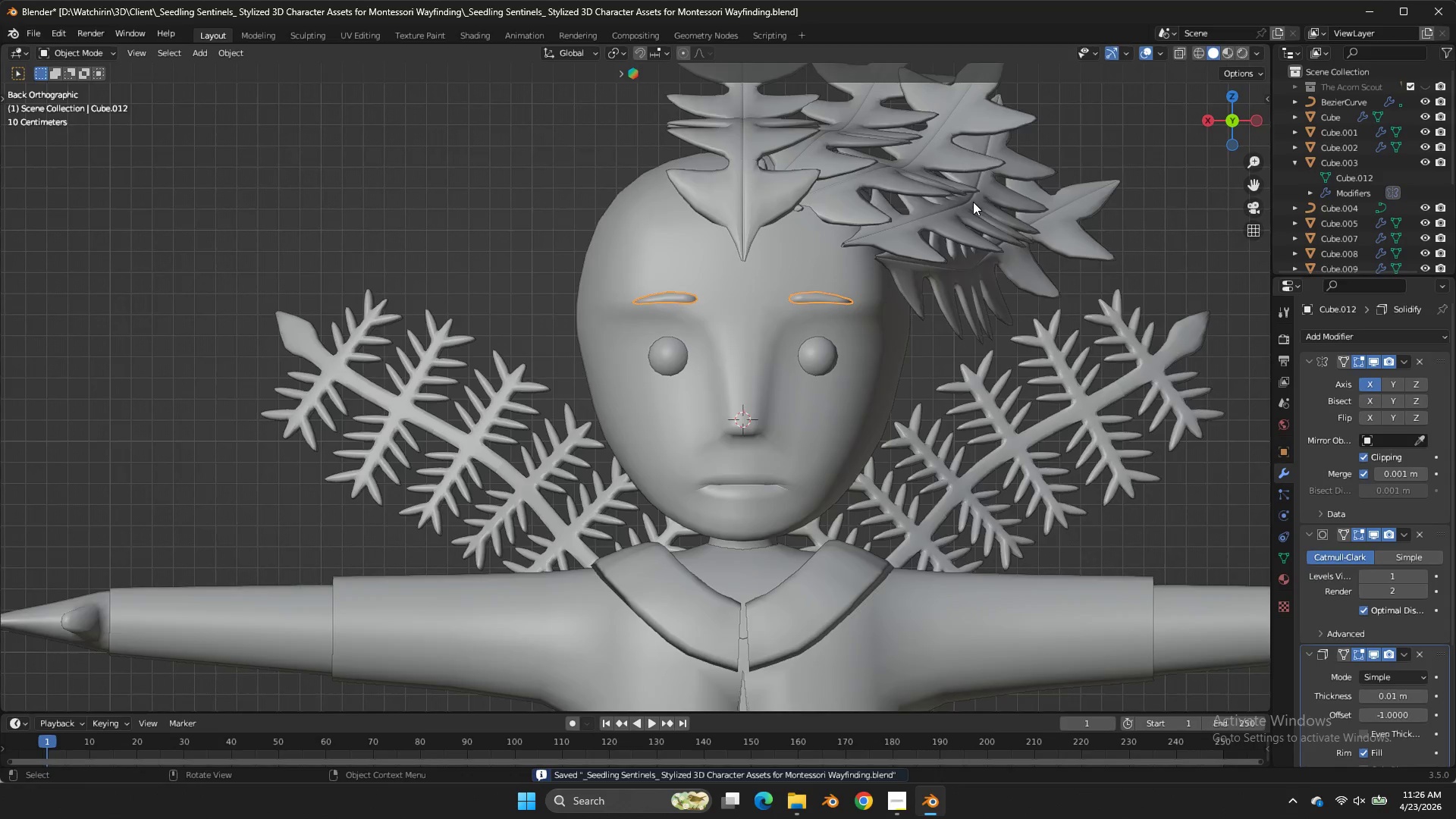 
middle_click([972, 200])
 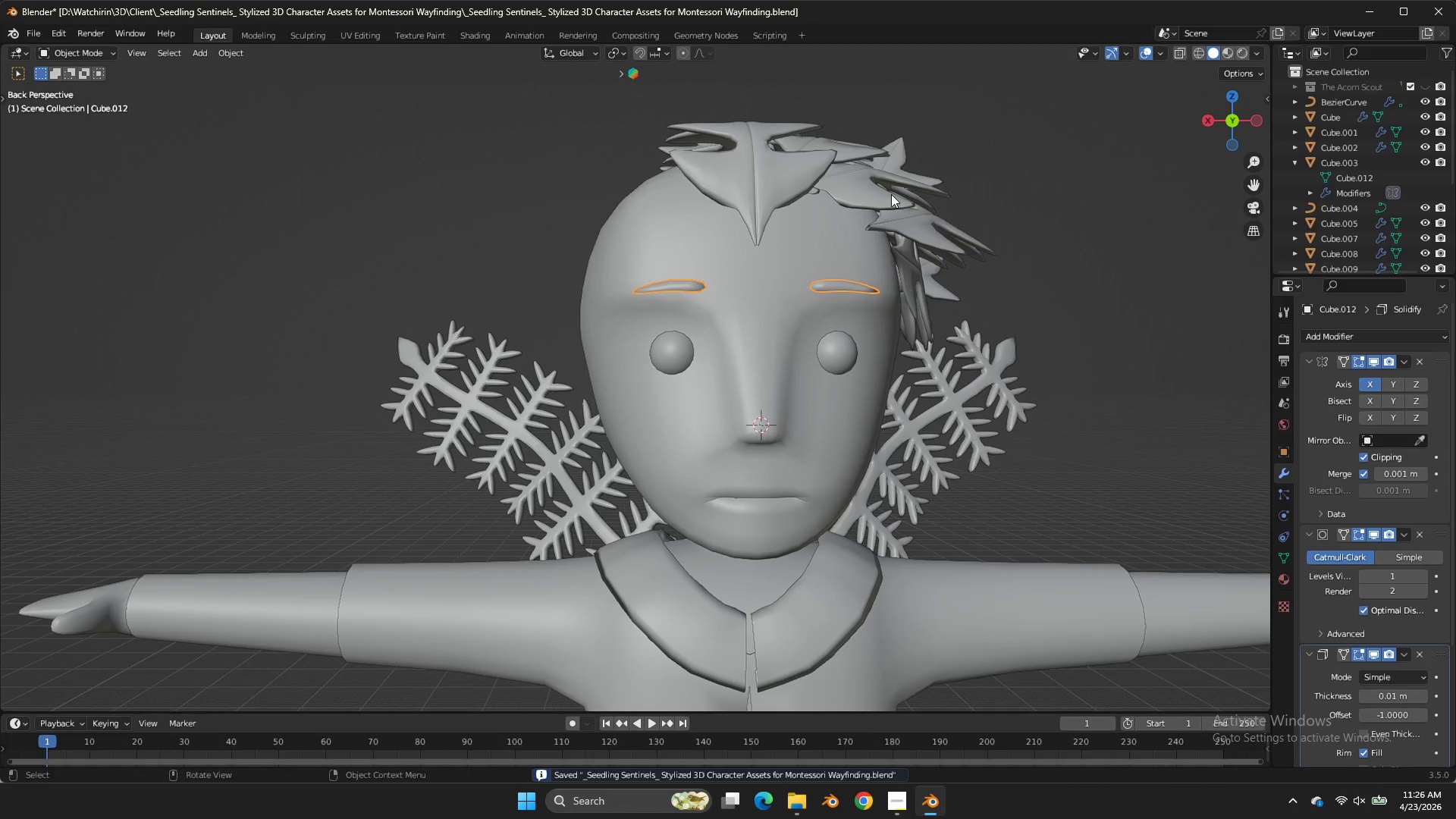 
left_click([891, 194])
 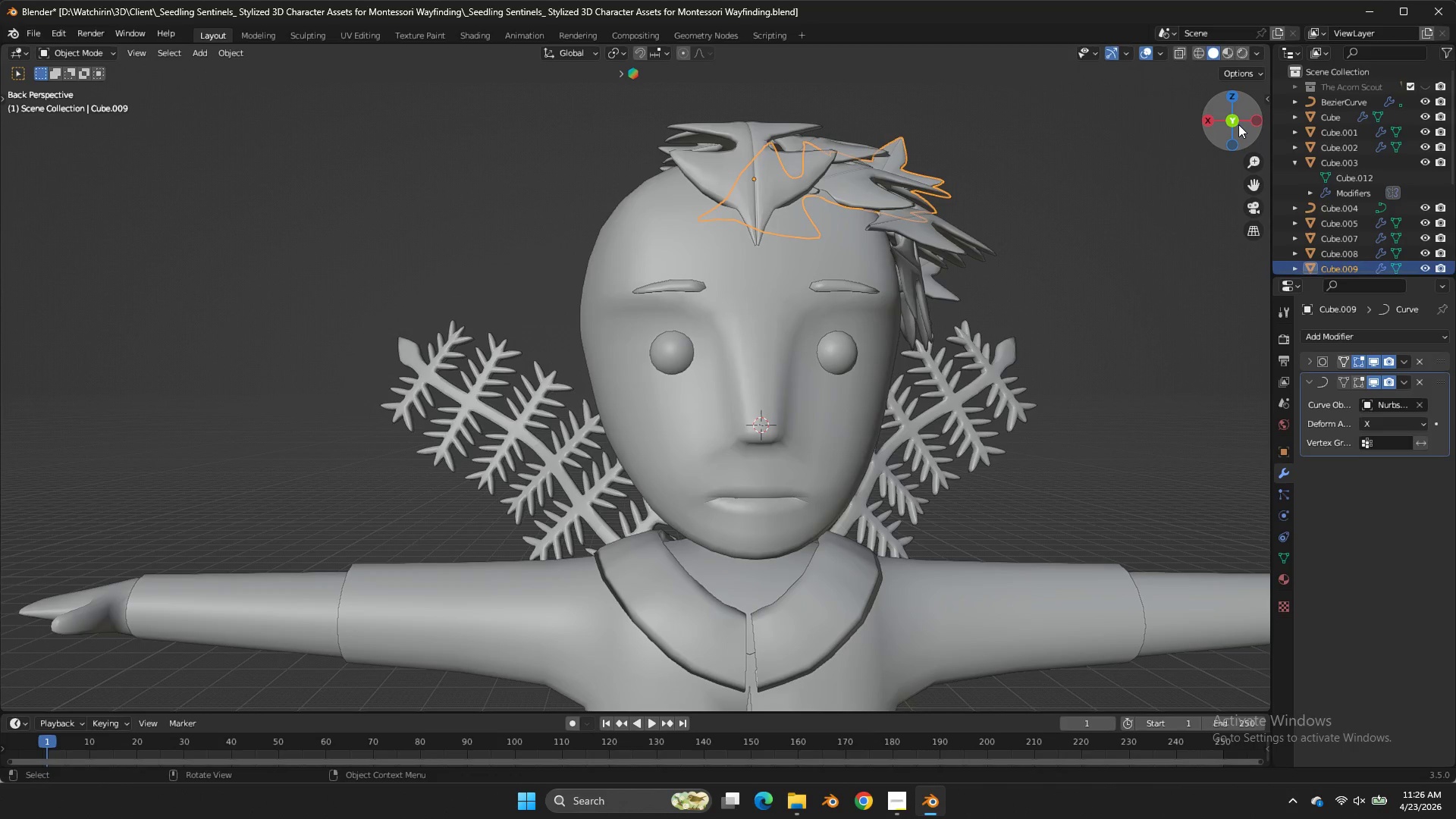 
left_click([1238, 124])
 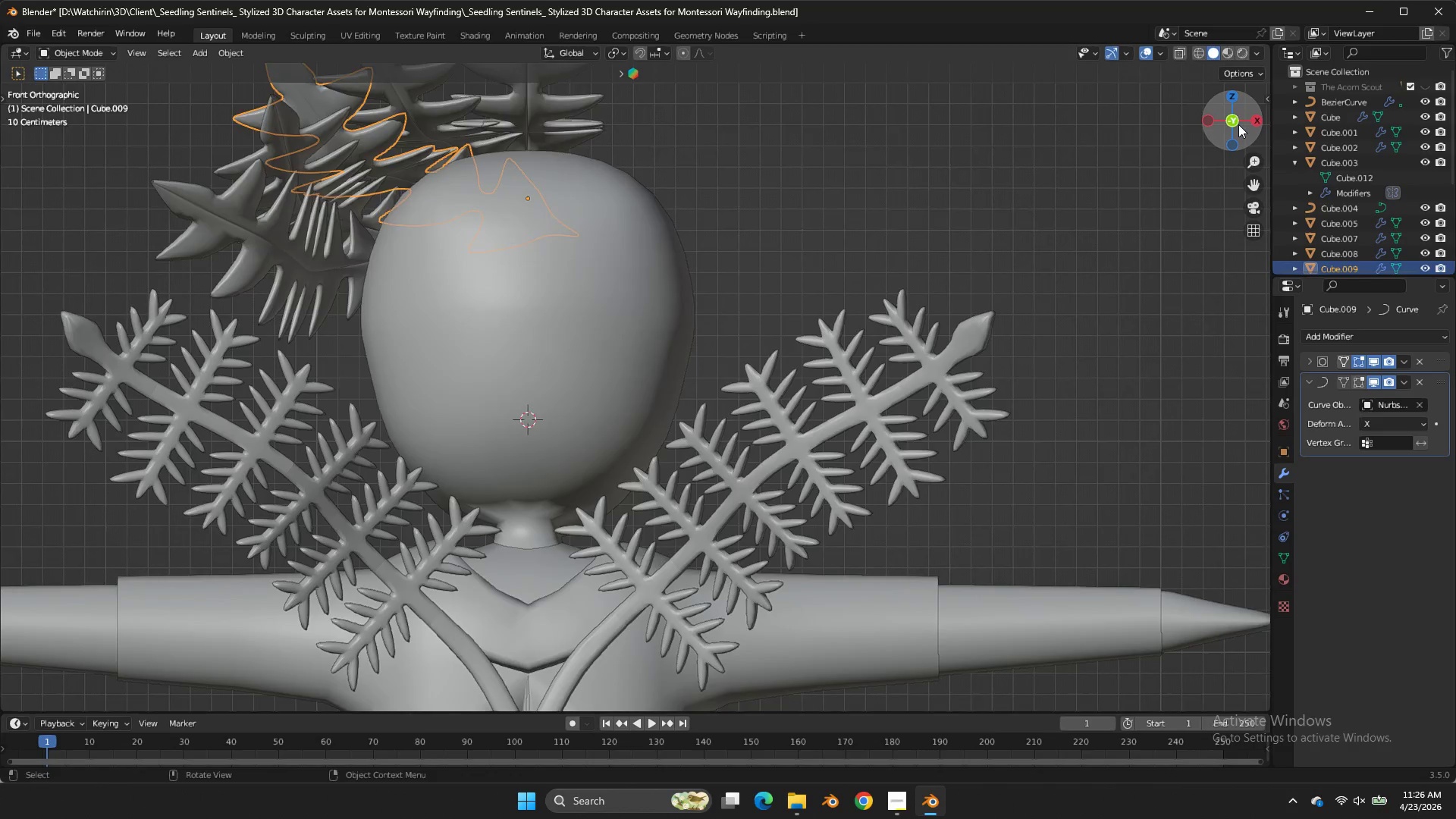 
left_click([1238, 124])
 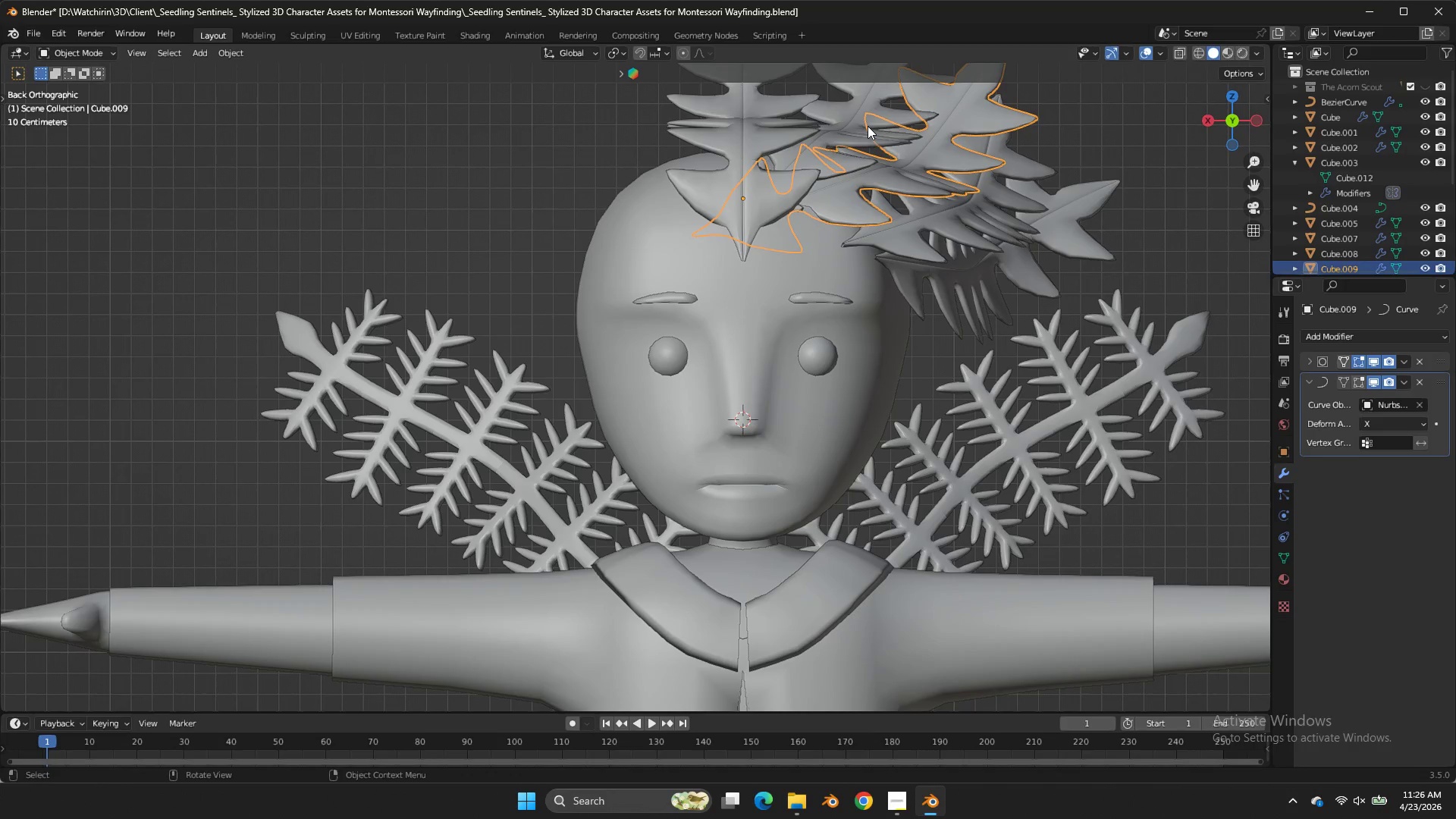 
left_click([858, 102])
 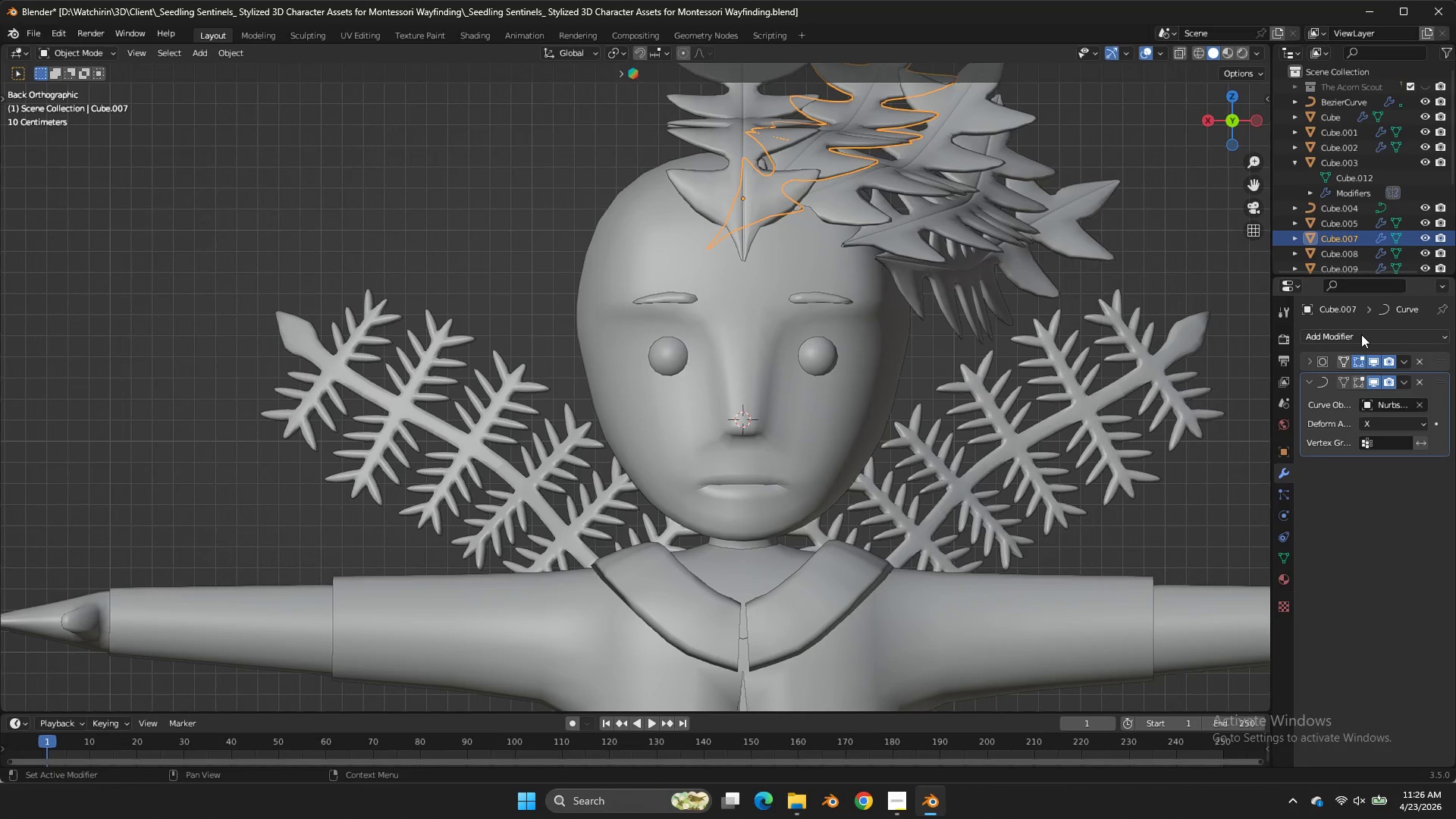 
left_click([1352, 328])
 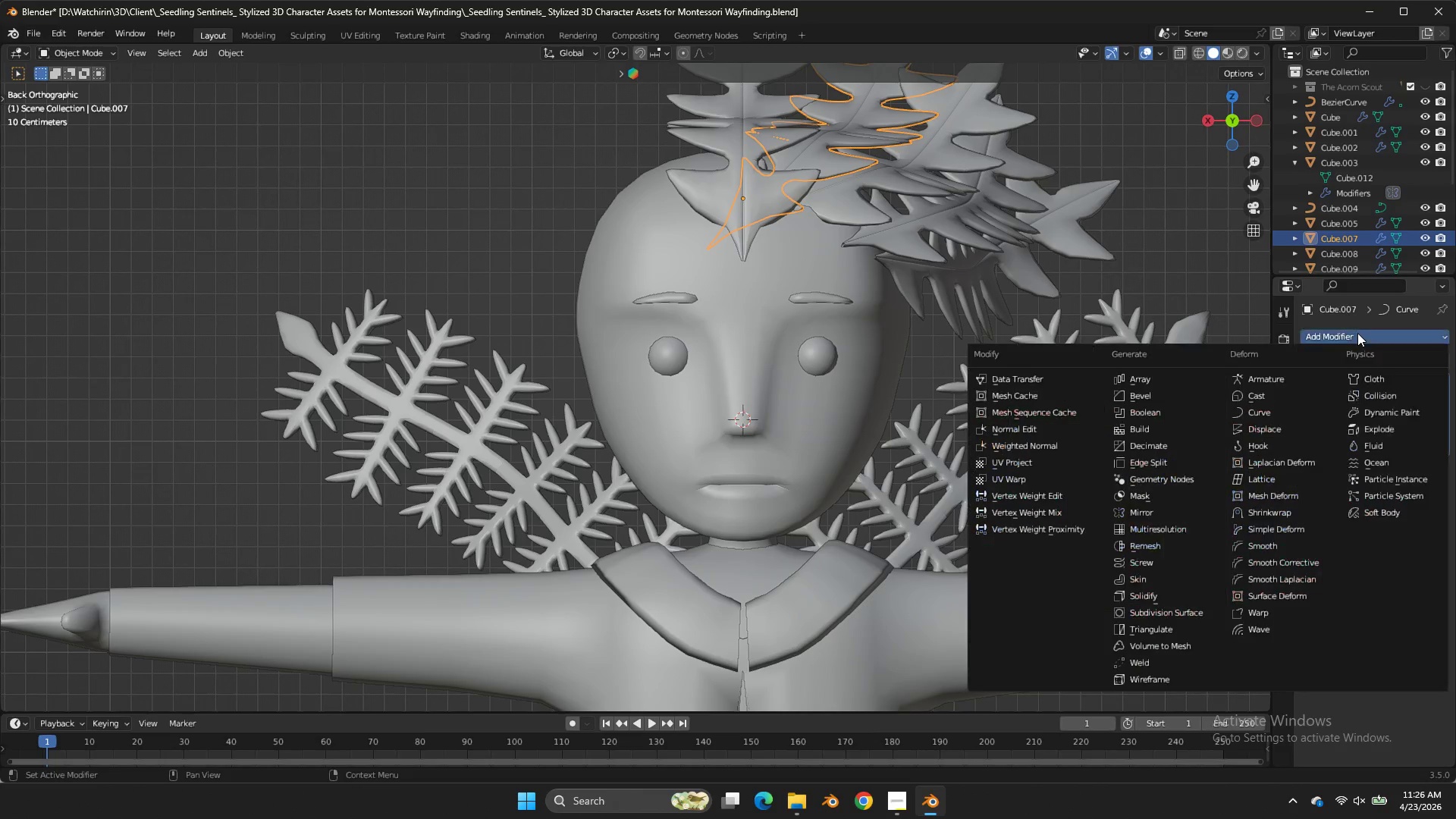 
left_click_drag(start_coordinate=[1357, 333], to_coordinate=[1191, 511])
 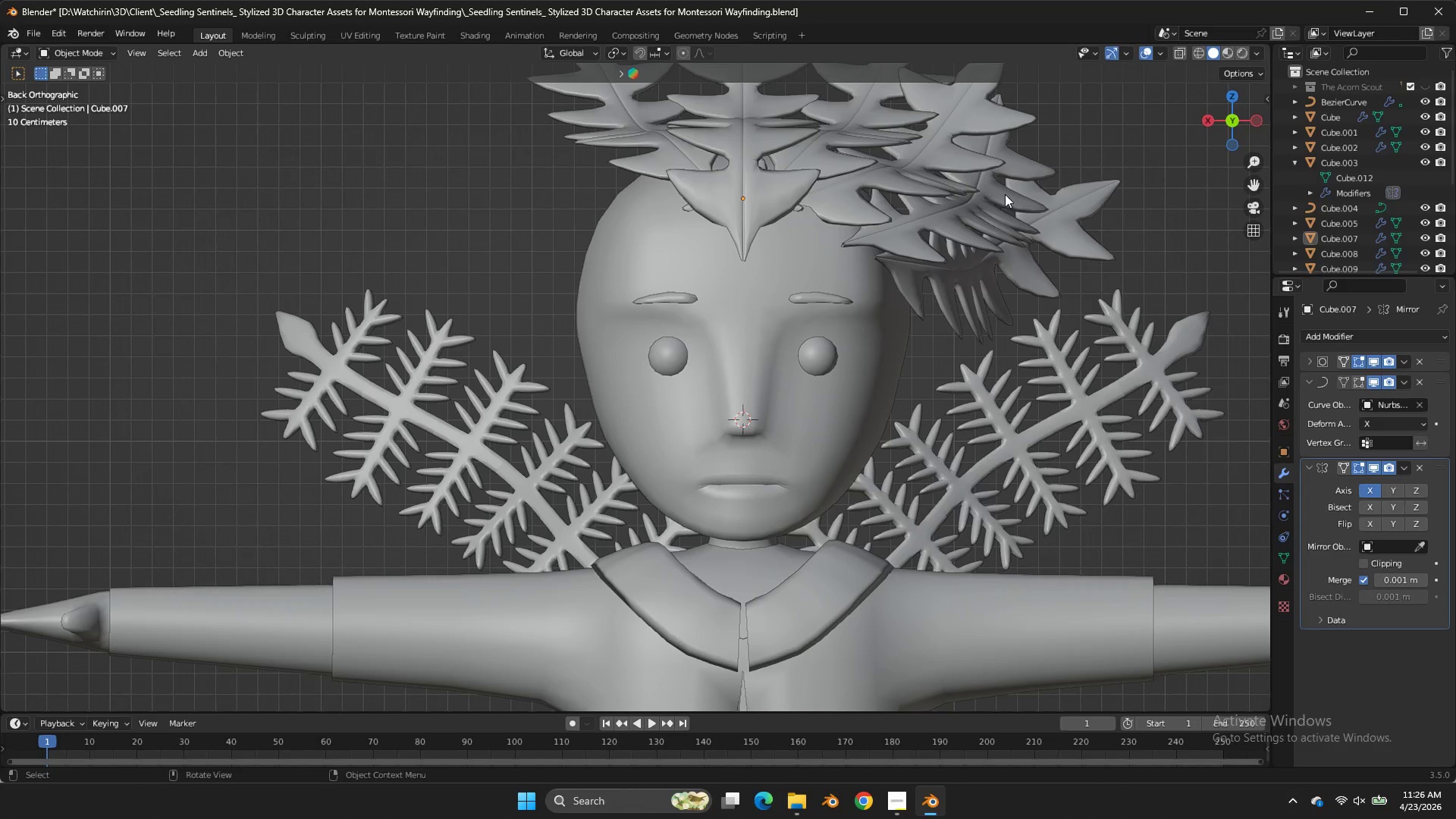 
left_click([1191, 511])
 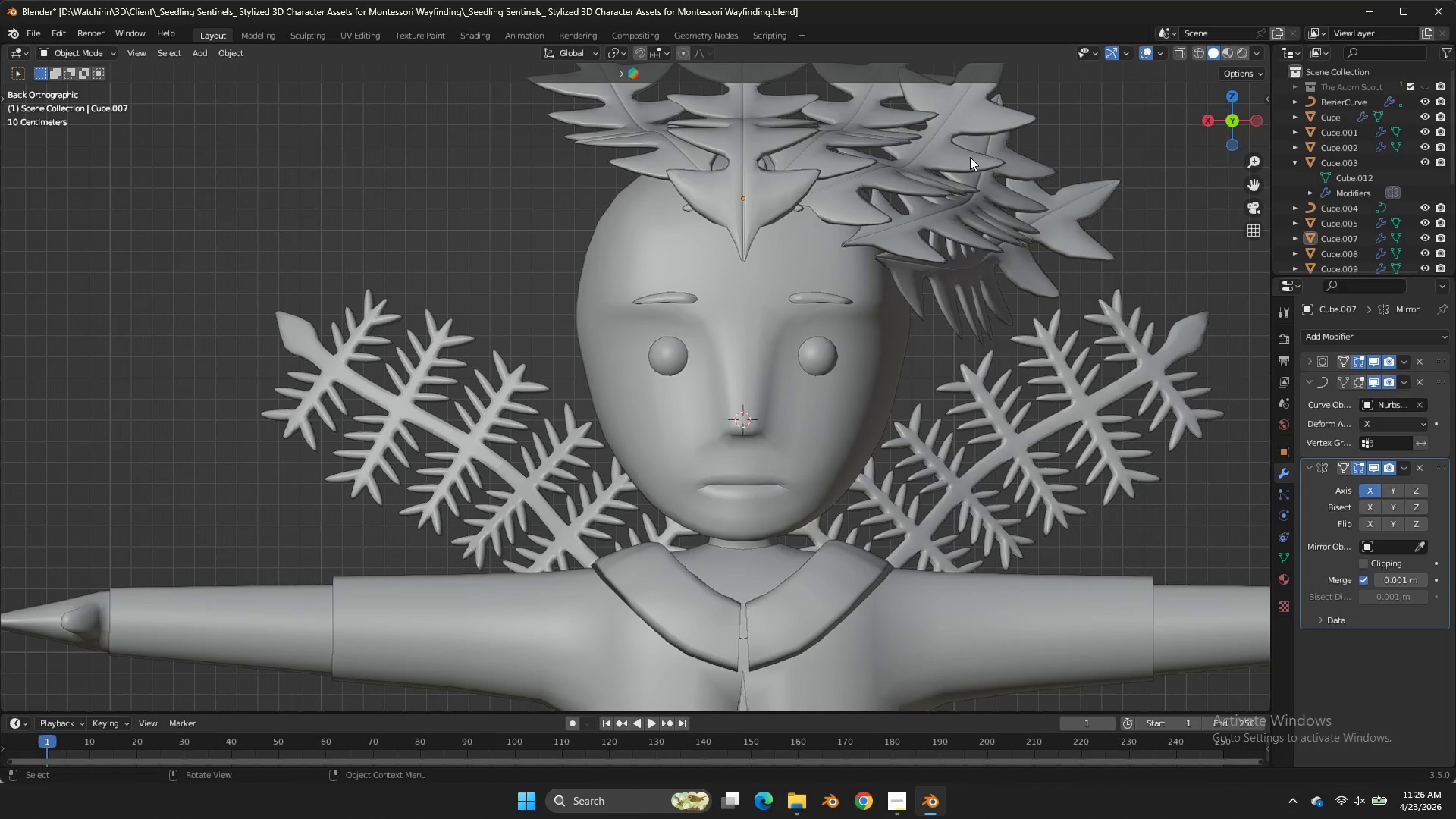 
left_click([970, 157])
 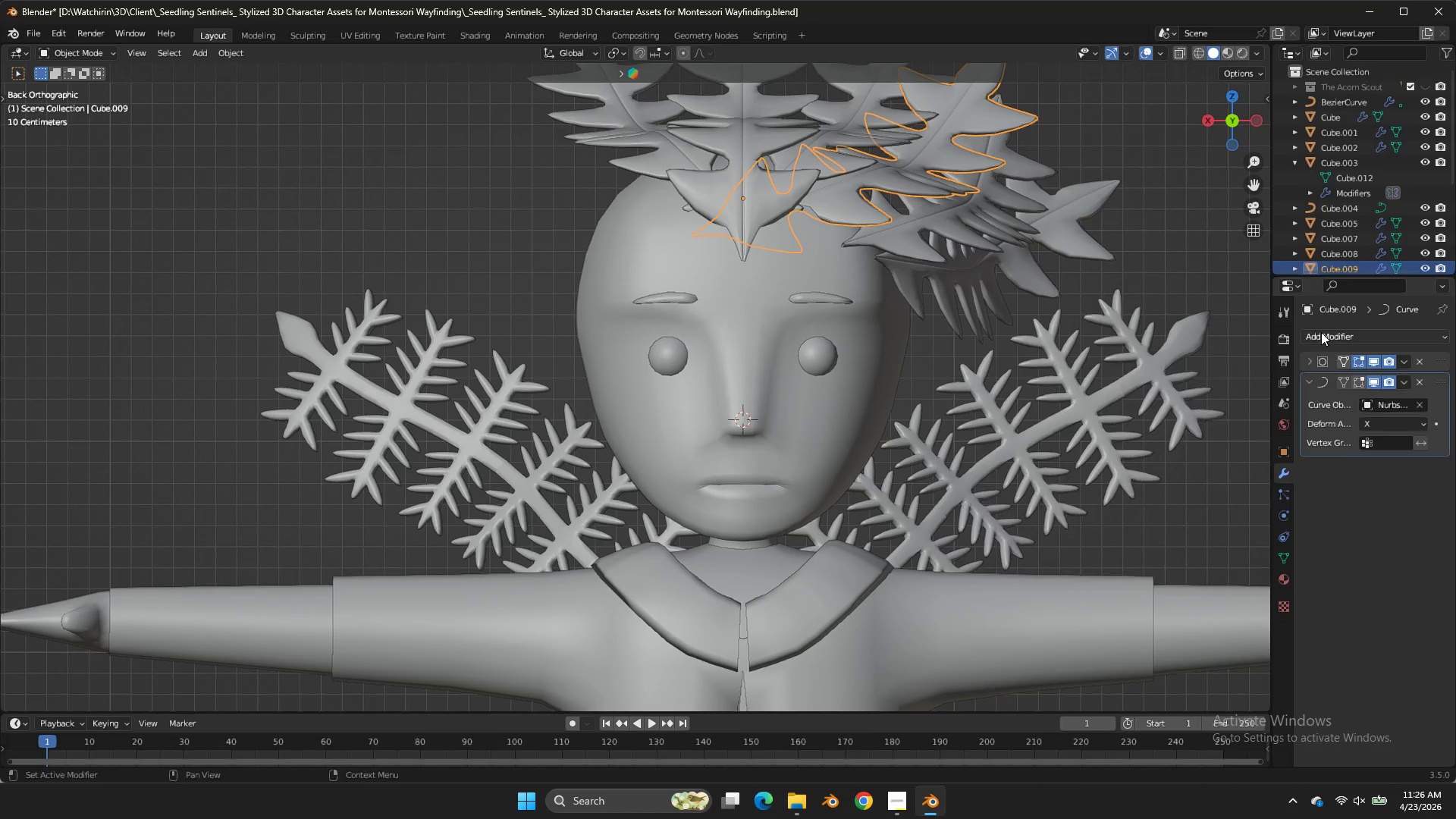 
left_click([1320, 332])
 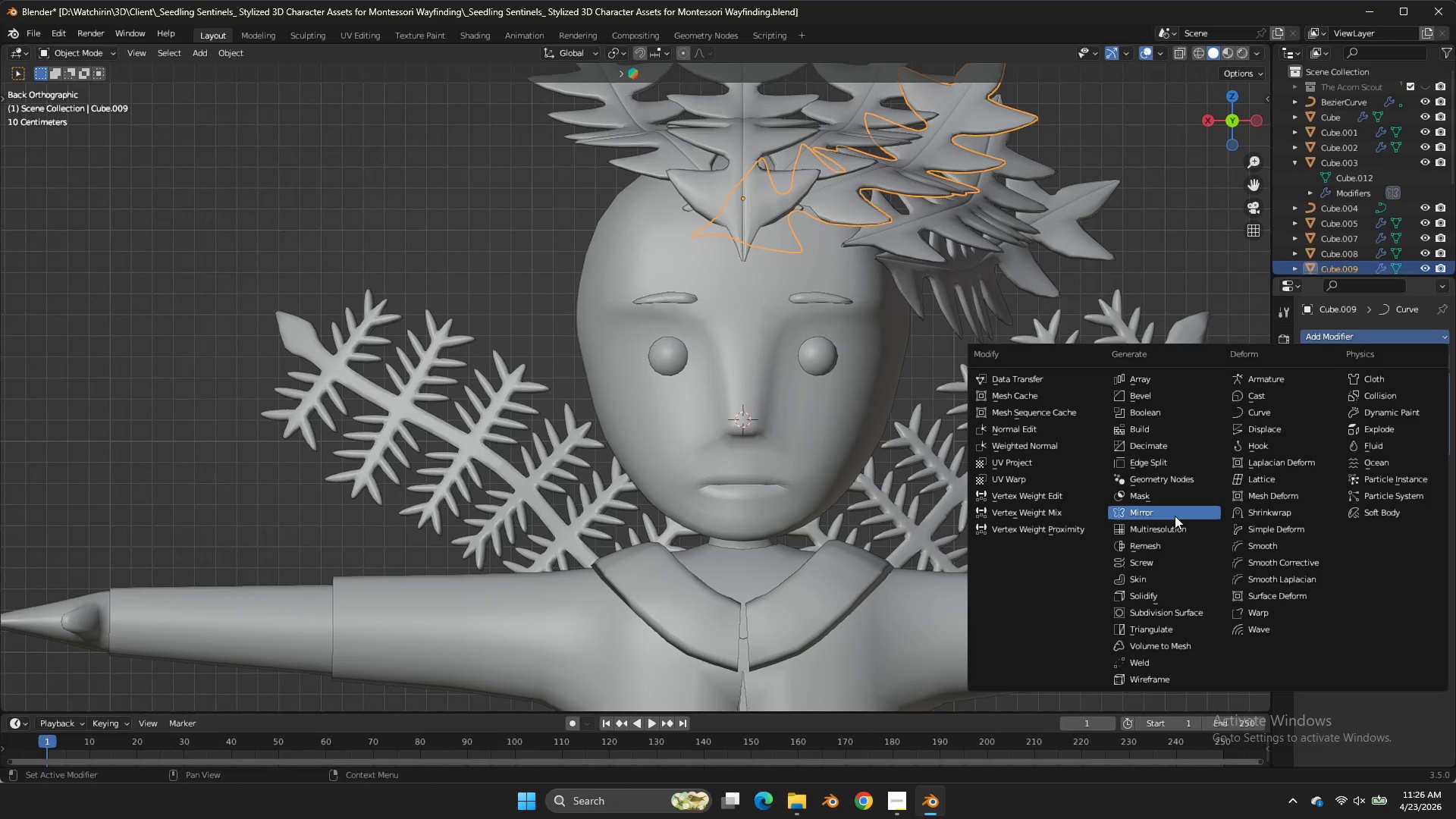 
double_click([1176, 513])
 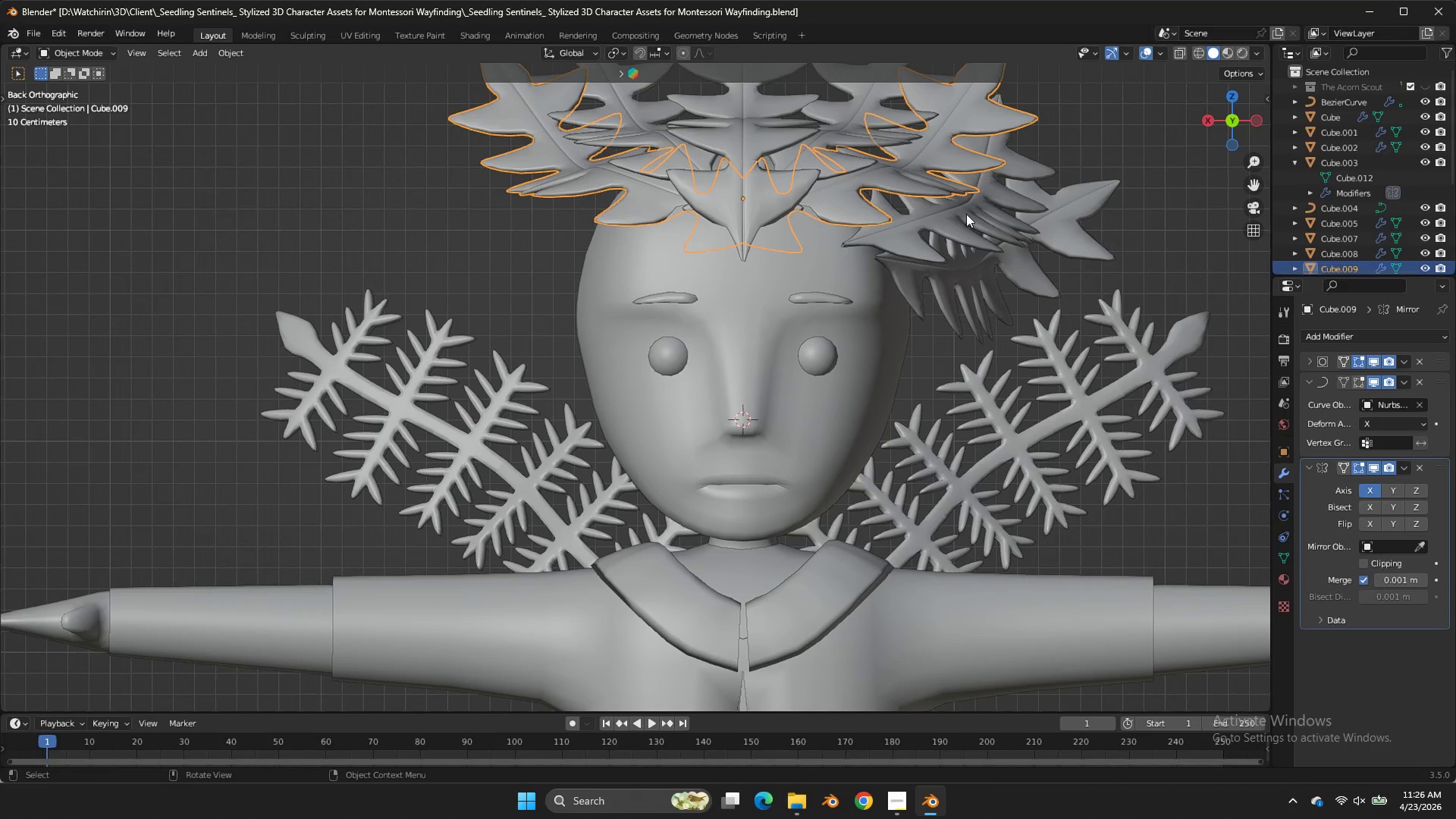 
left_click([957, 210])
 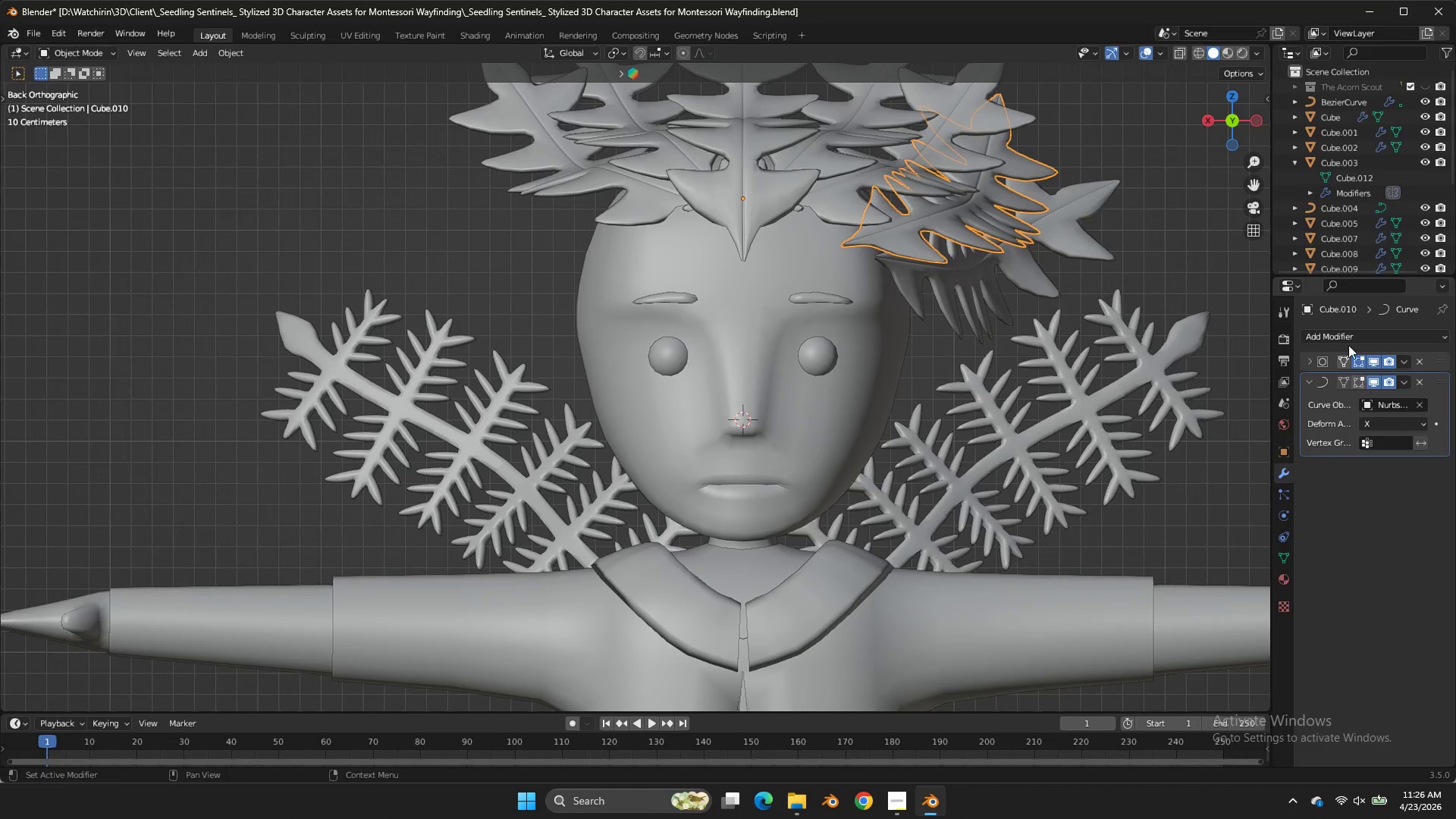 
left_click([1345, 337])
 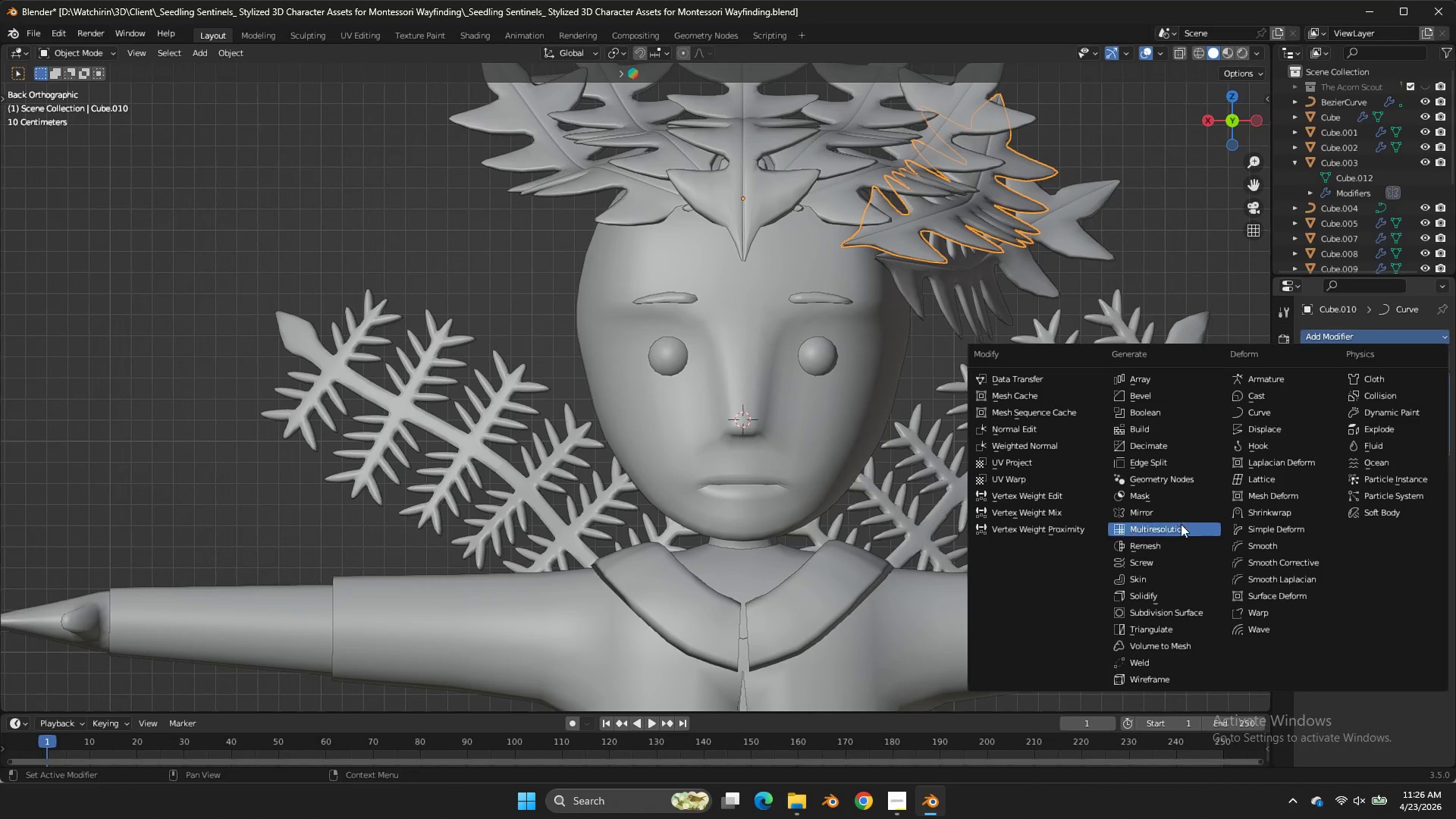 
double_click([1181, 511])
 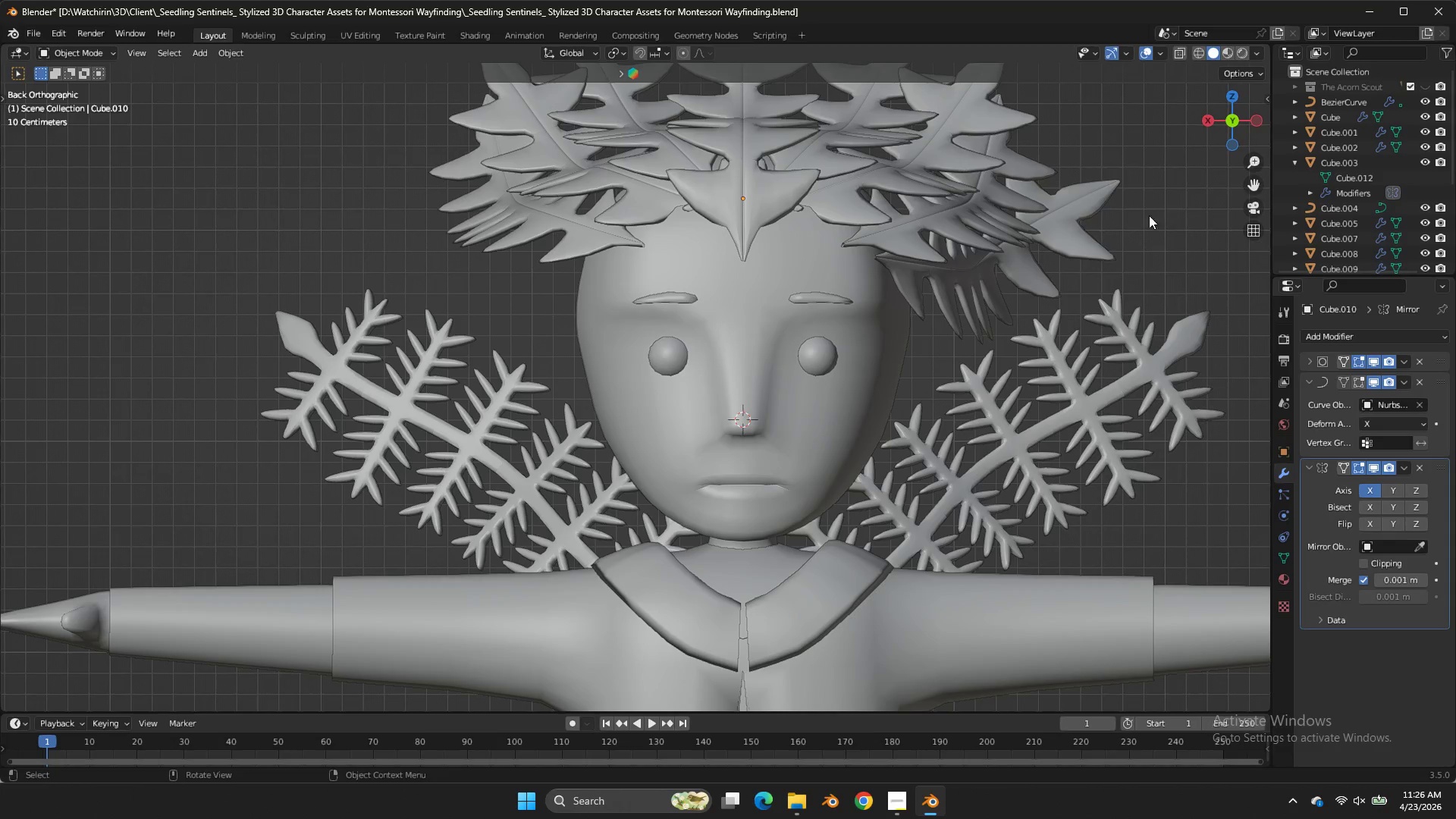 
double_click([1094, 229])
 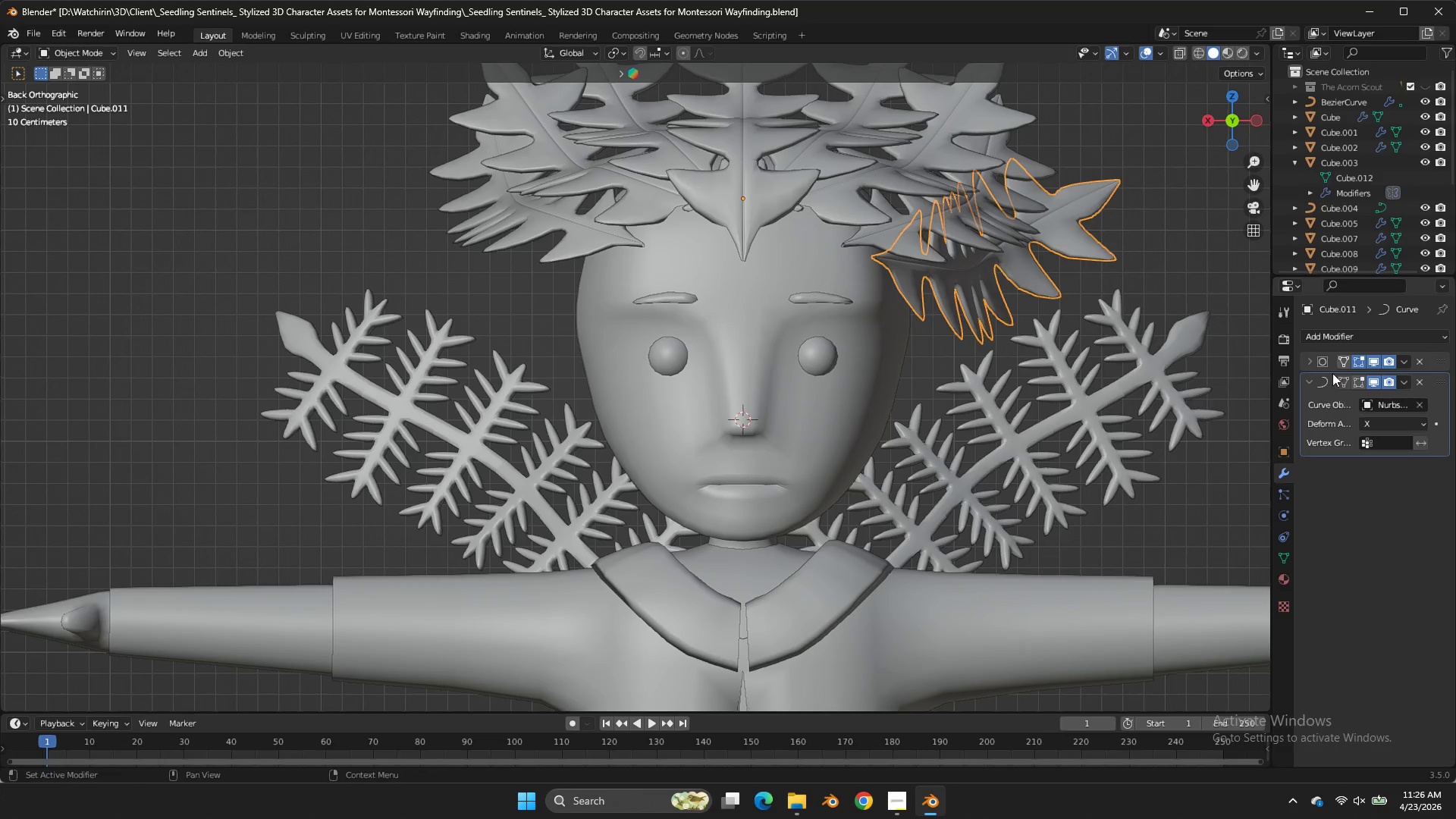 
left_click([1332, 351])
 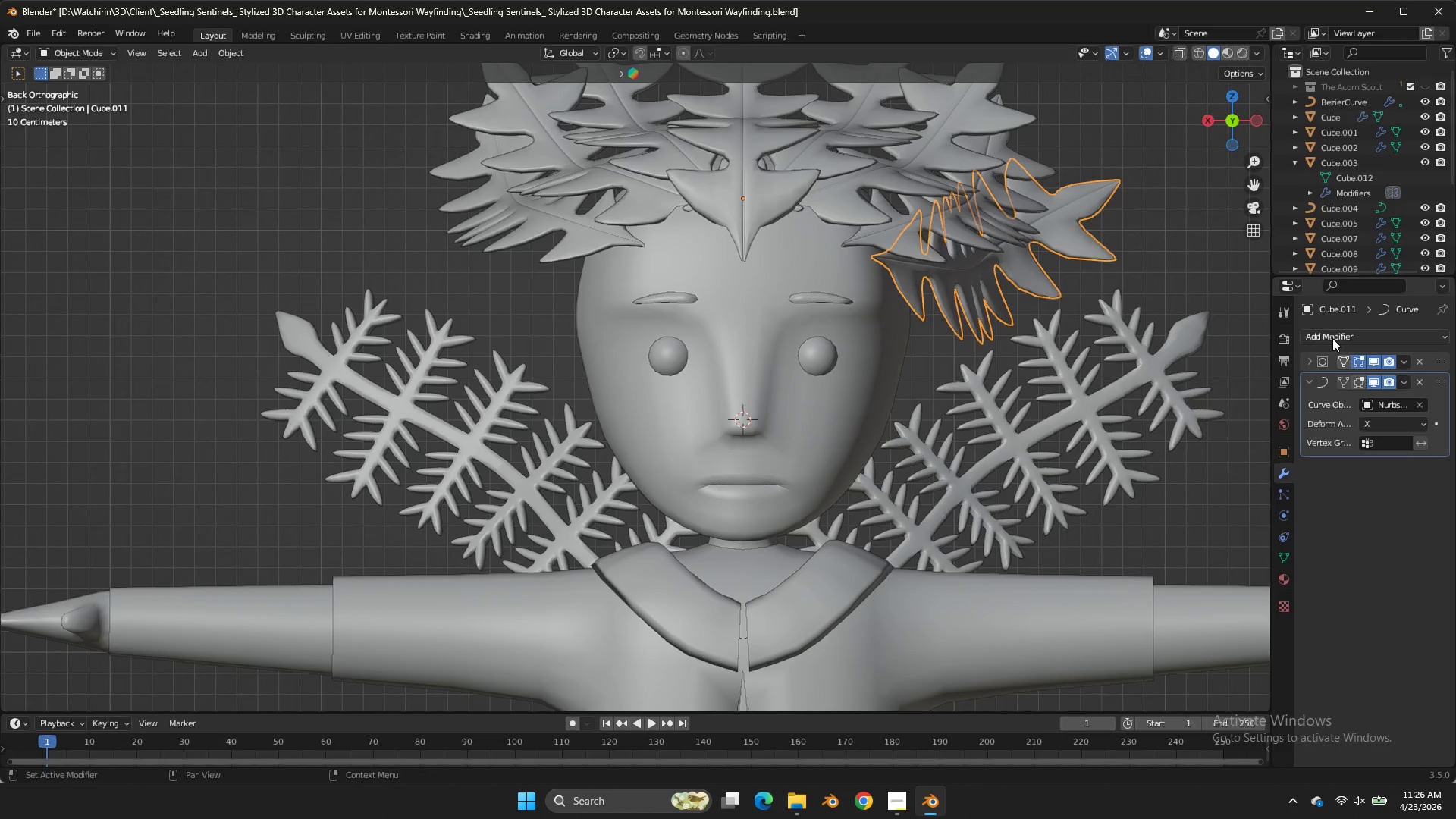 
left_click([1332, 338])
 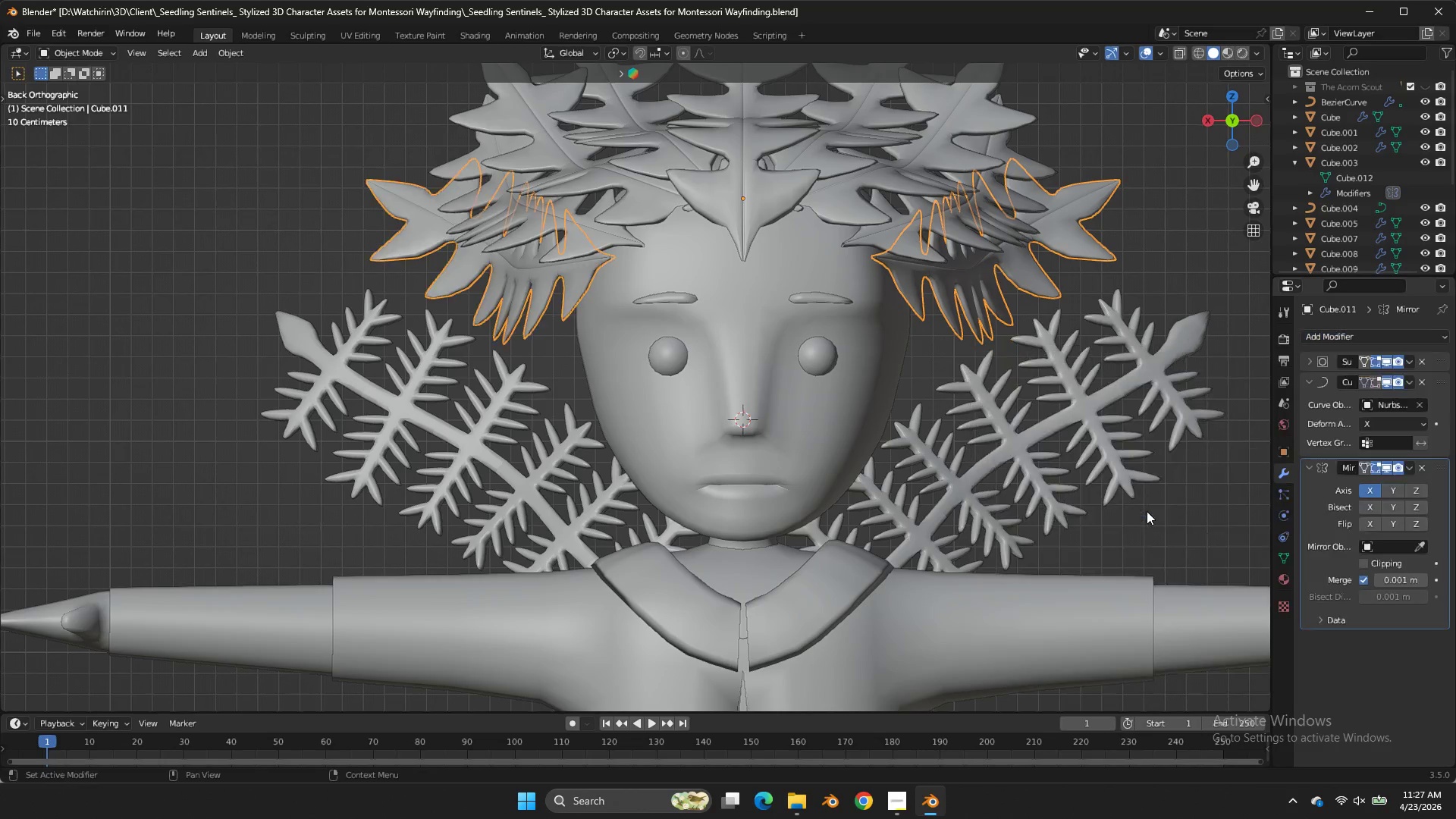 
triple_click([1096, 328])
 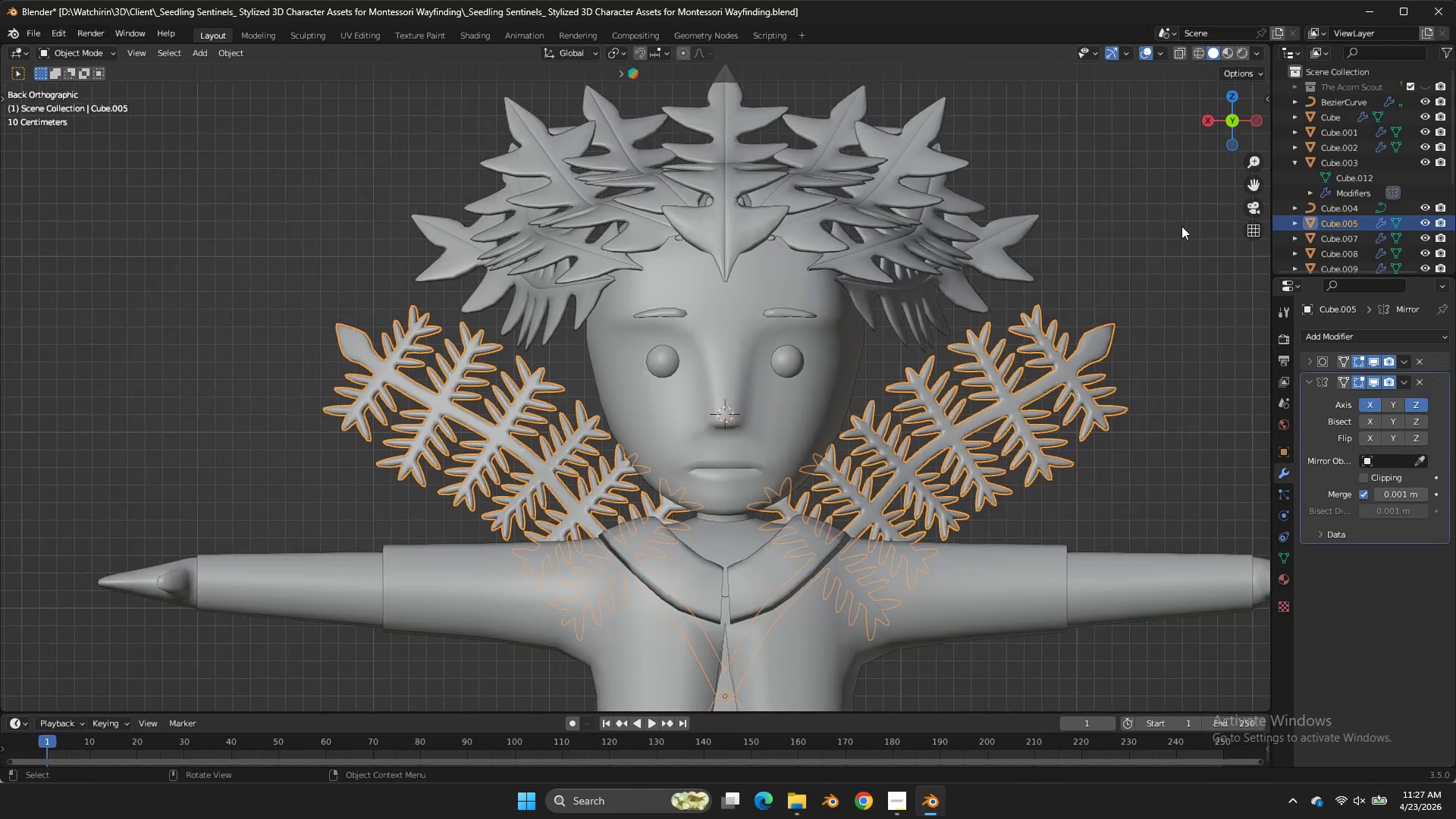 
double_click([1096, 328])
 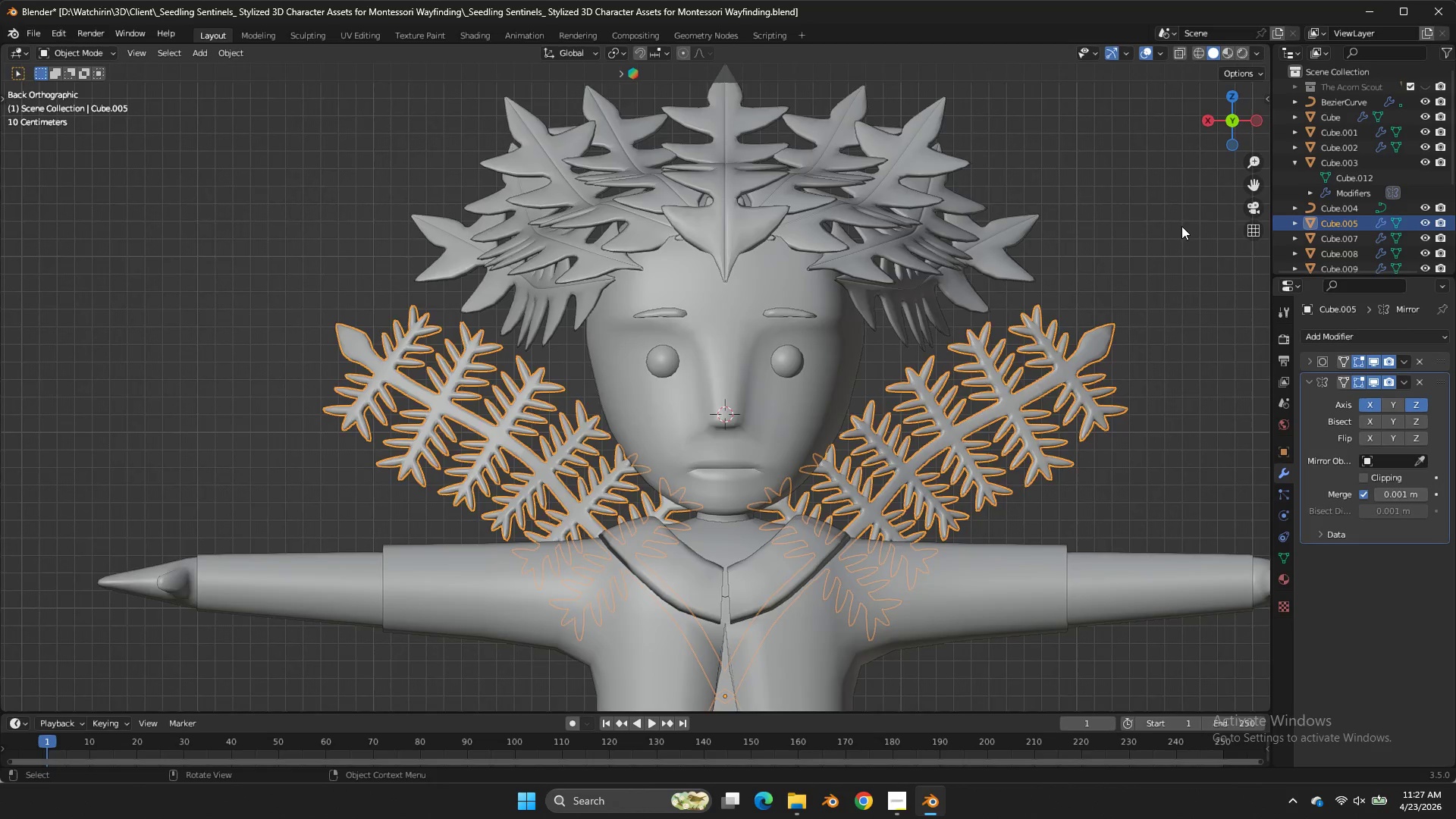 
left_click_drag(start_coordinate=[1231, 126], to_coordinate=[1091, 132])
 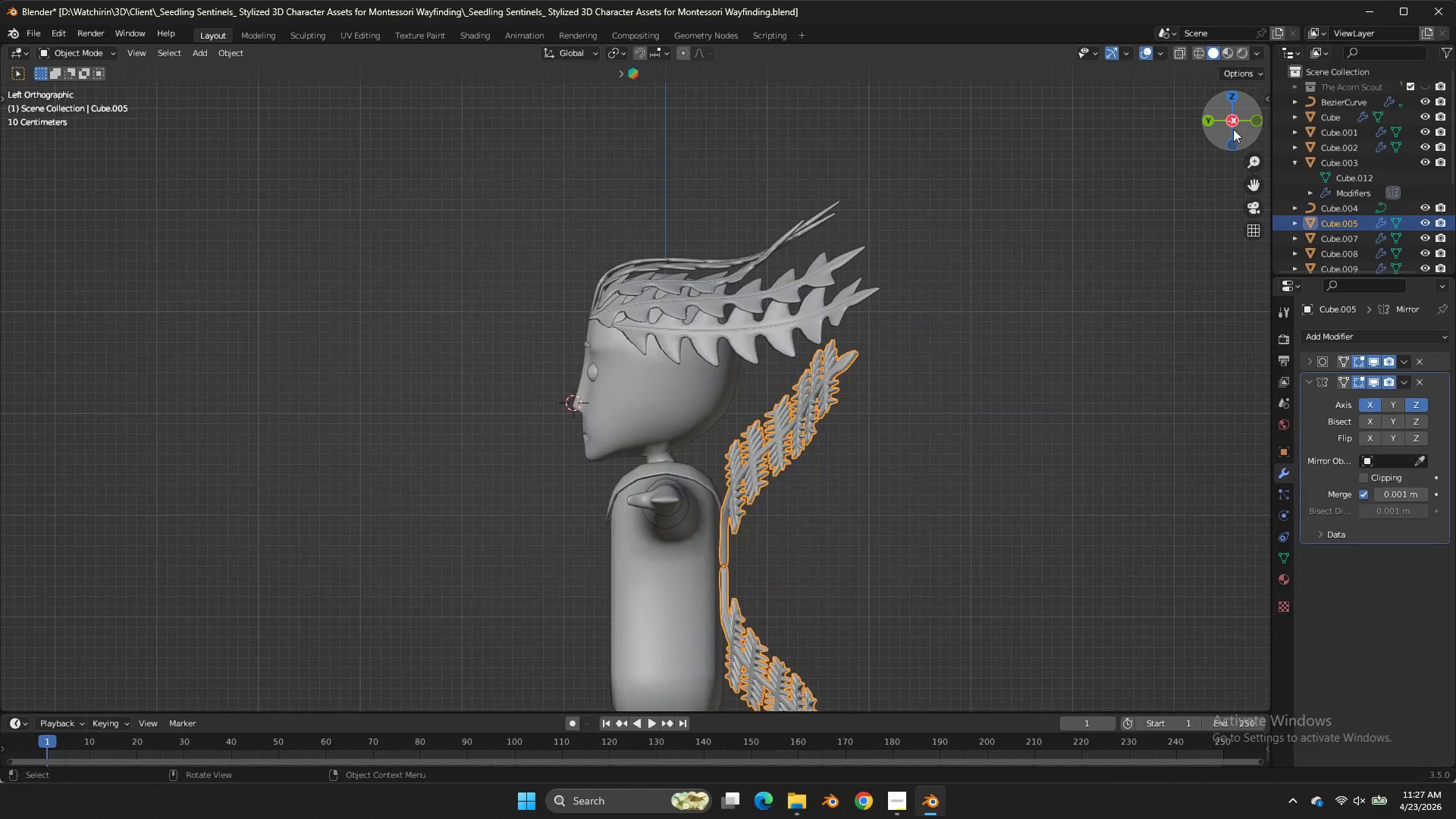 
scroll: coordinate [1181, 226], scroll_direction: down, amount: 4.0
 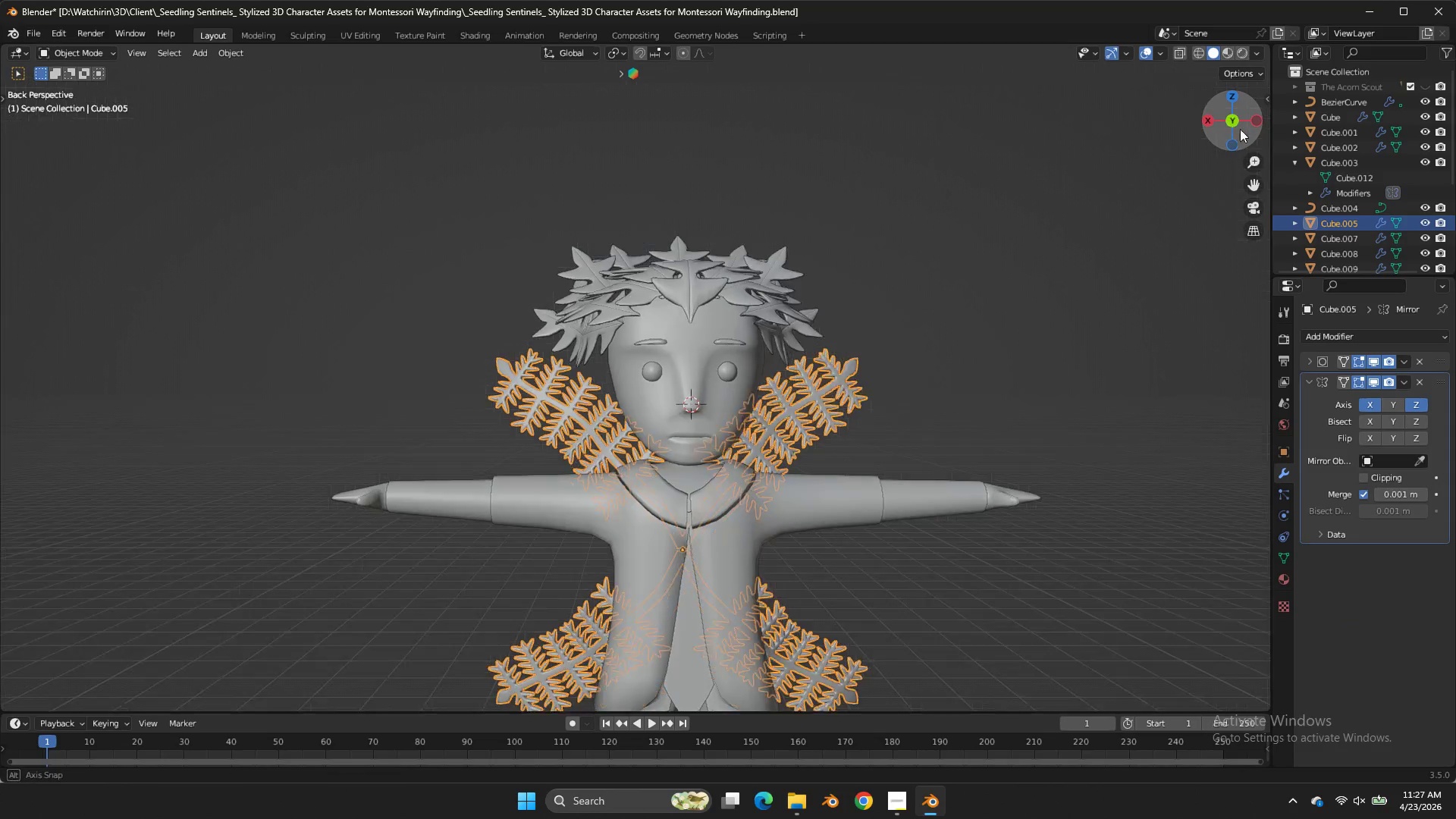 
left_click([1235, 127])
 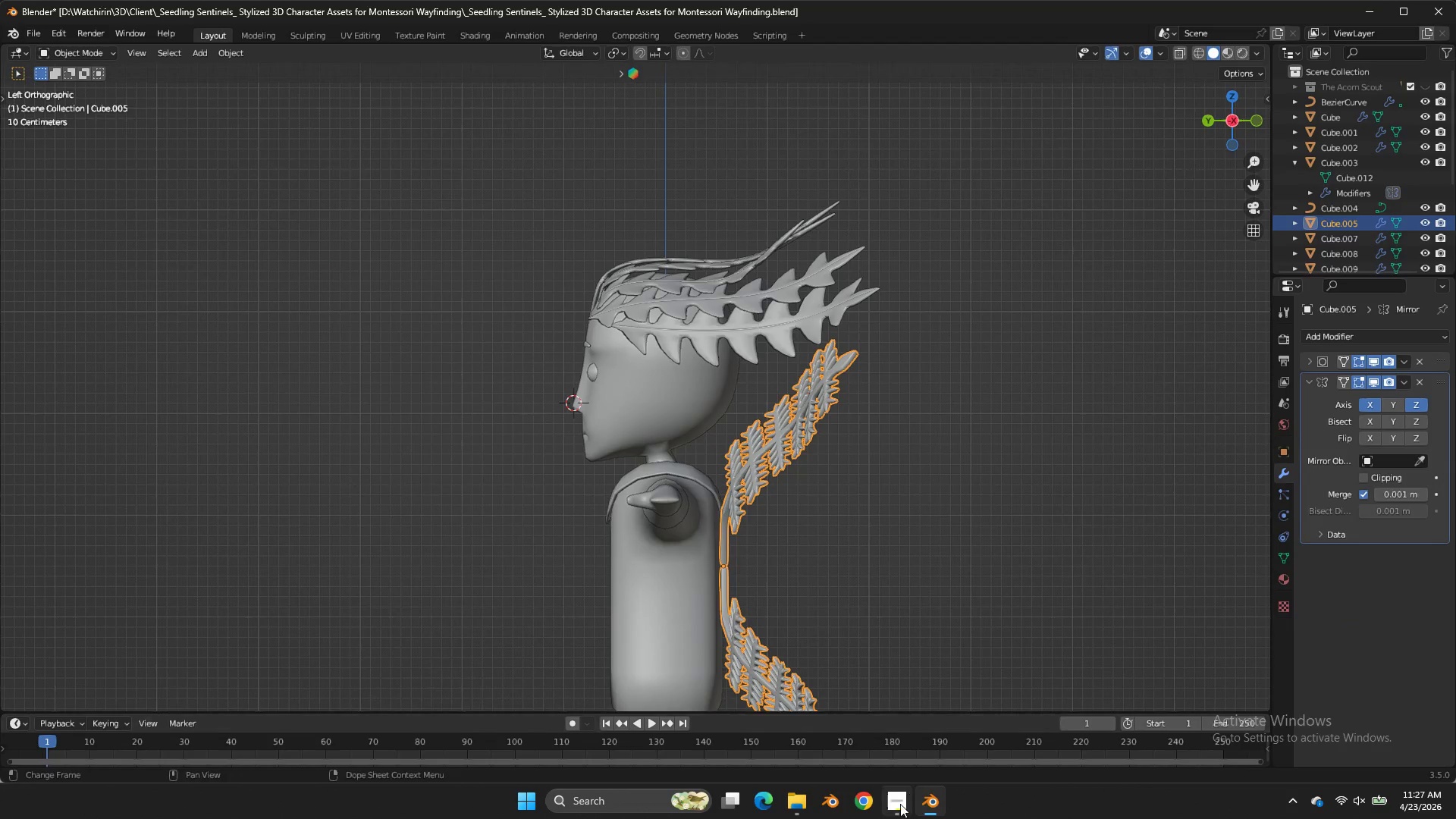 
left_click([900, 804])
 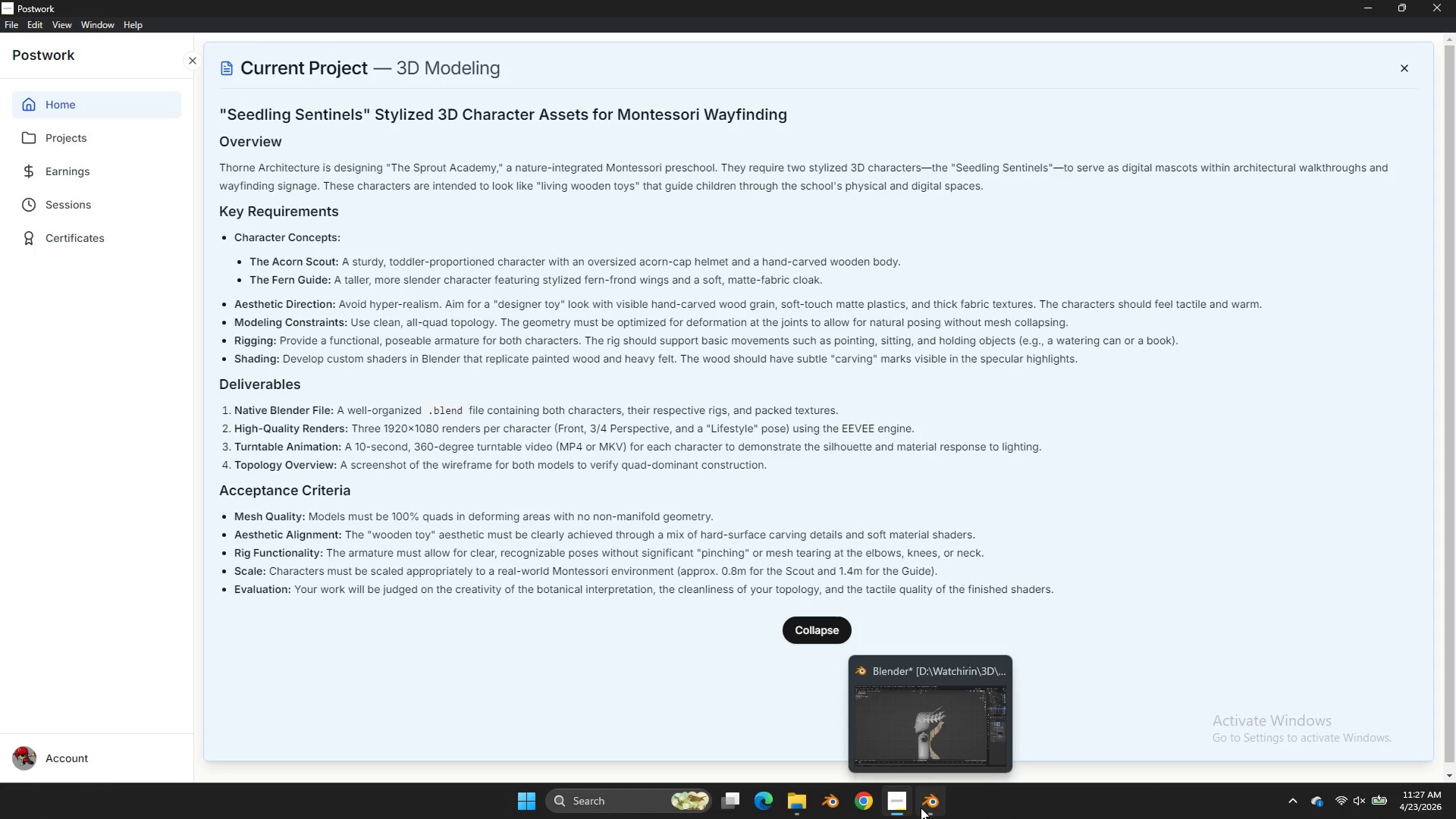 
double_click([921, 808])